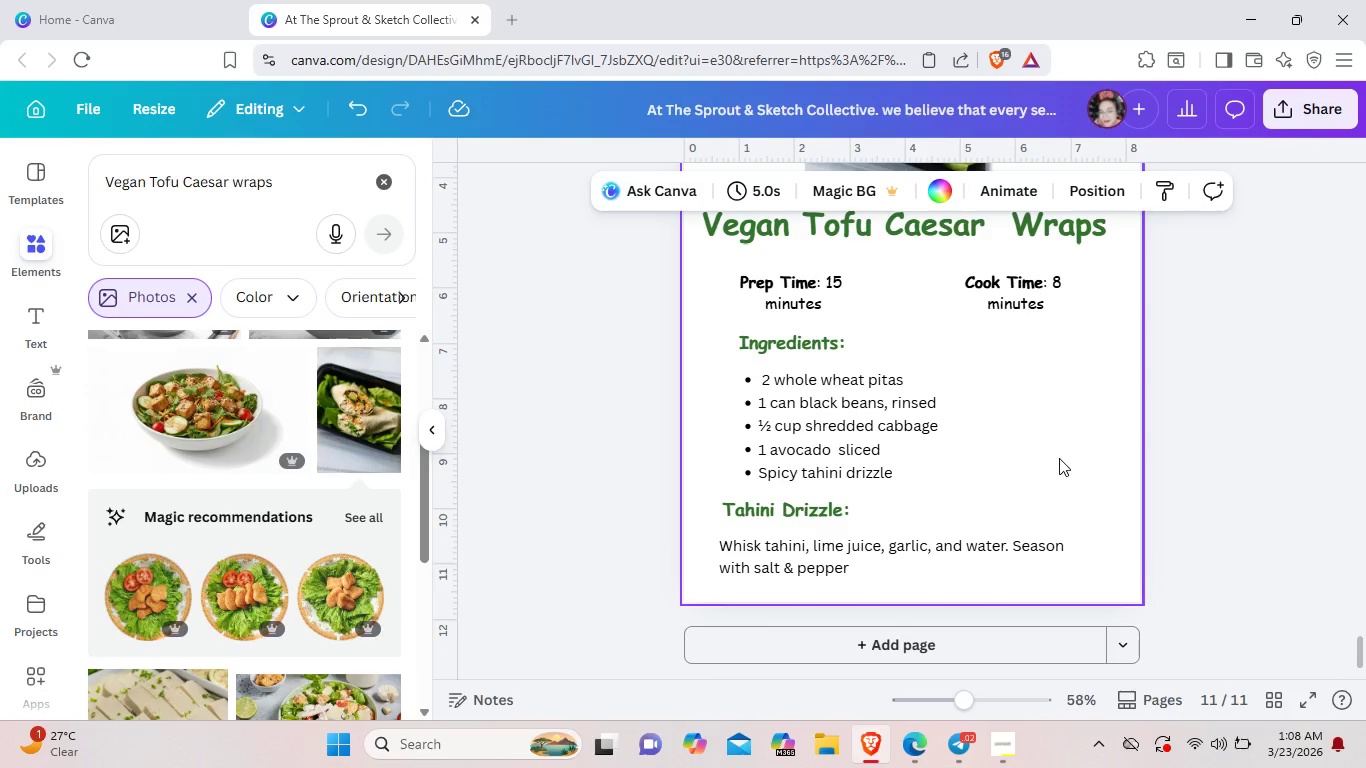 
double_click([918, 454])
 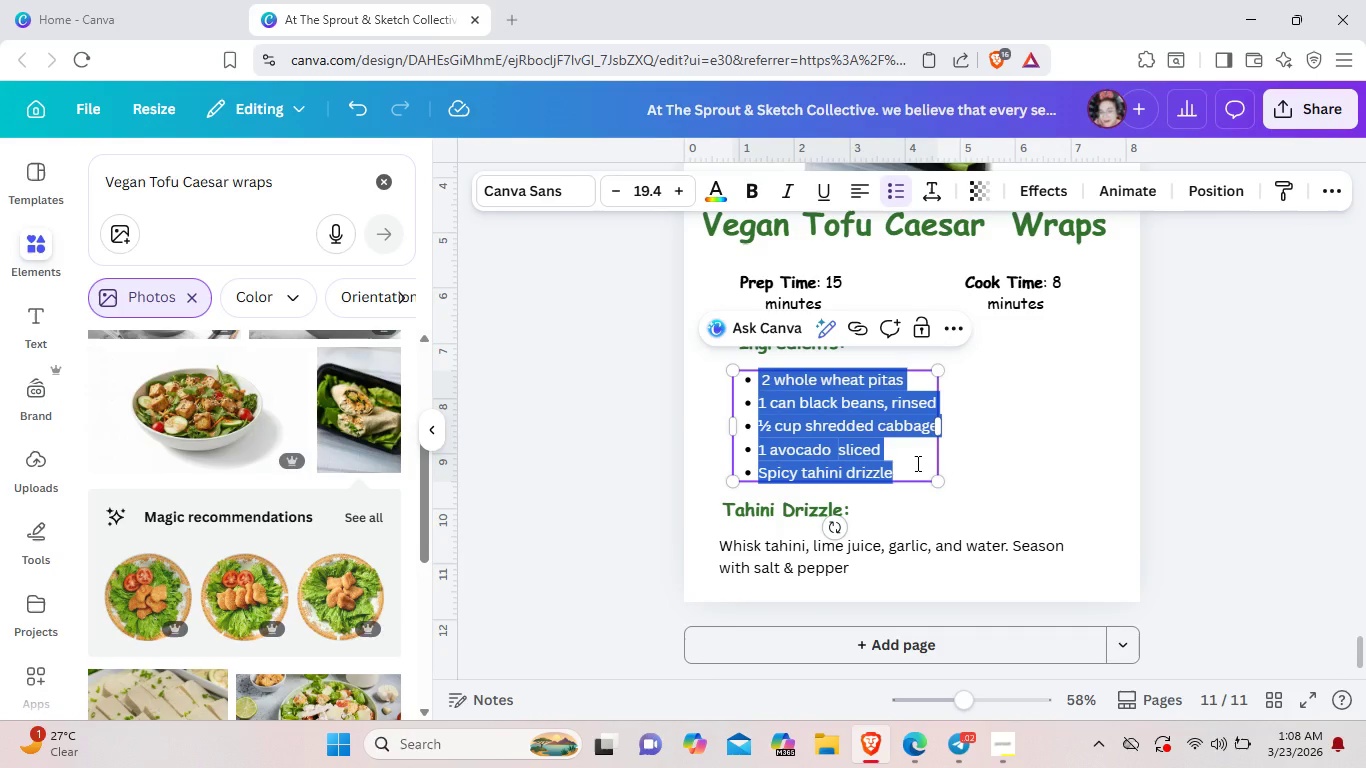 
key(Backspace)
type(4 Large flour tortills)
 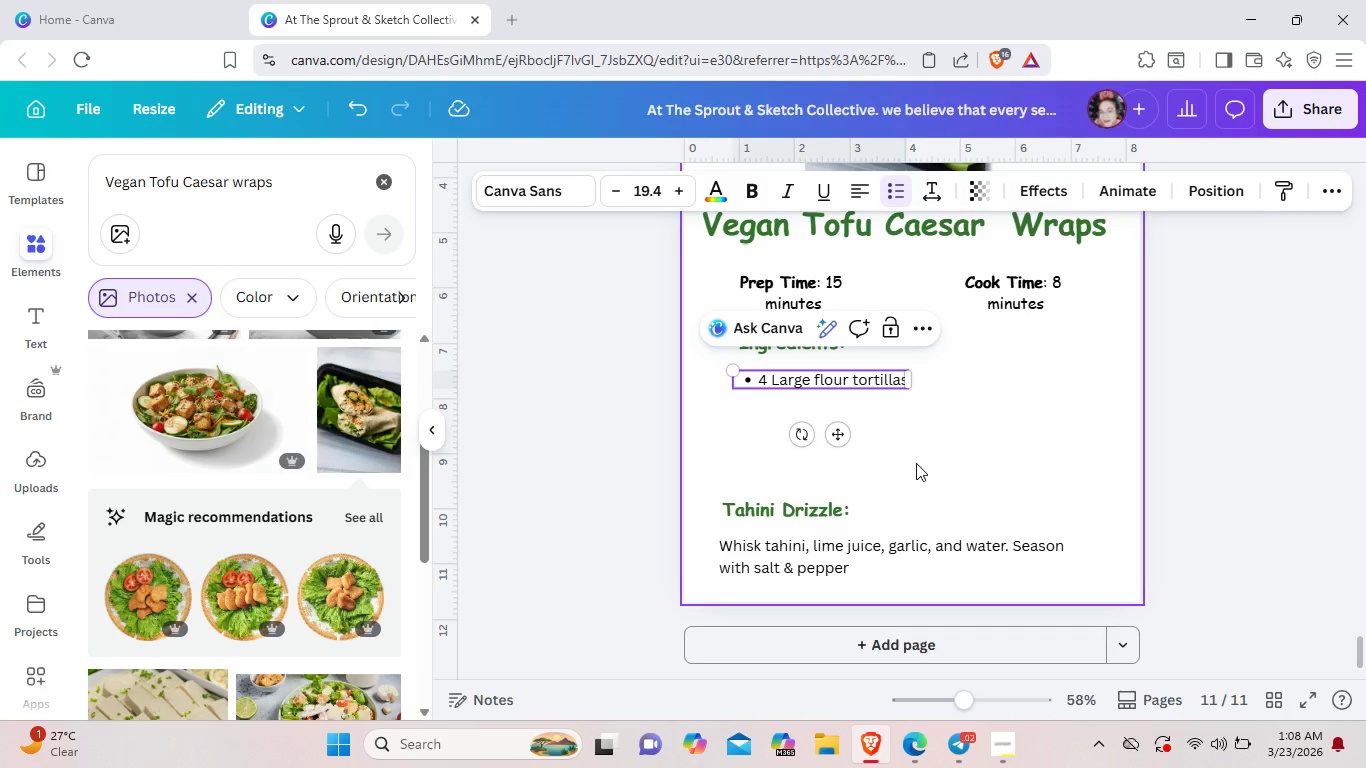 
key(Enter)
 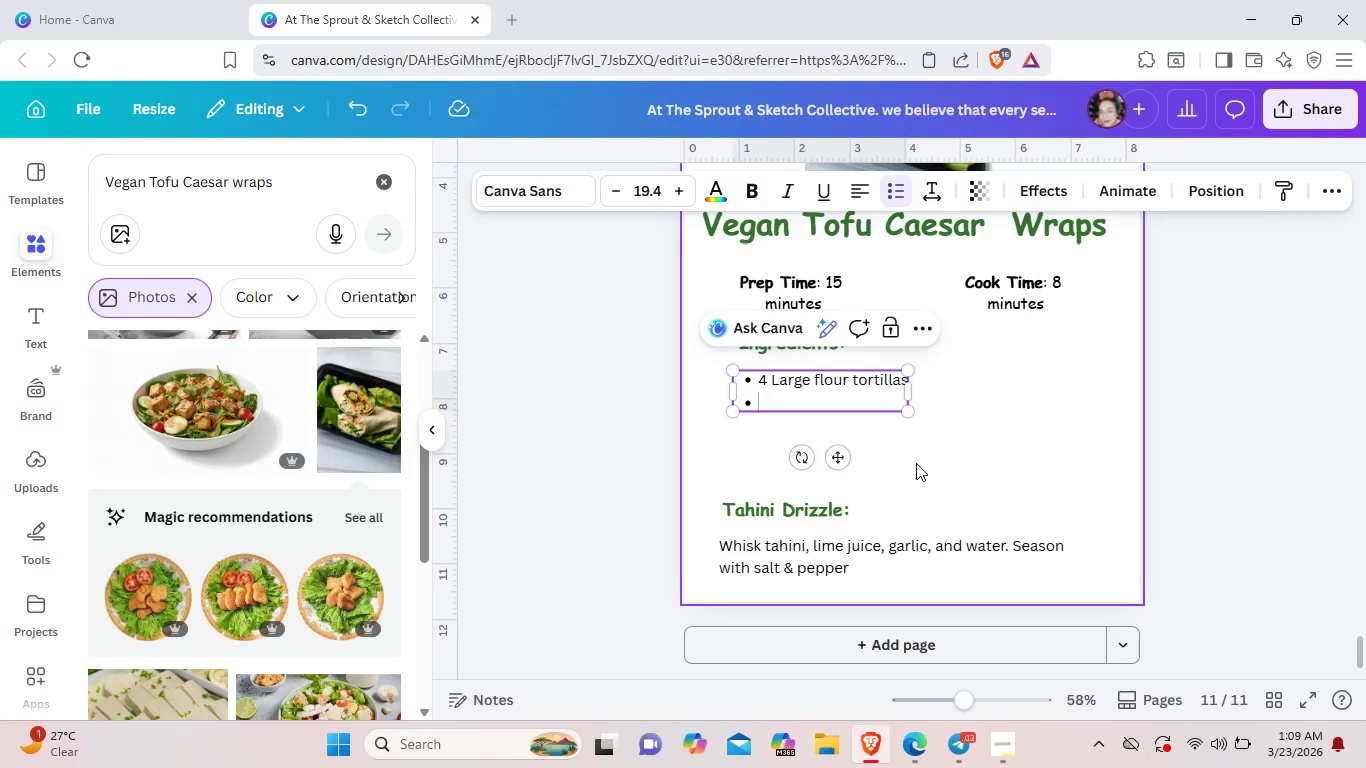 
type(1 blck firm tofu, pressed & sliced)
 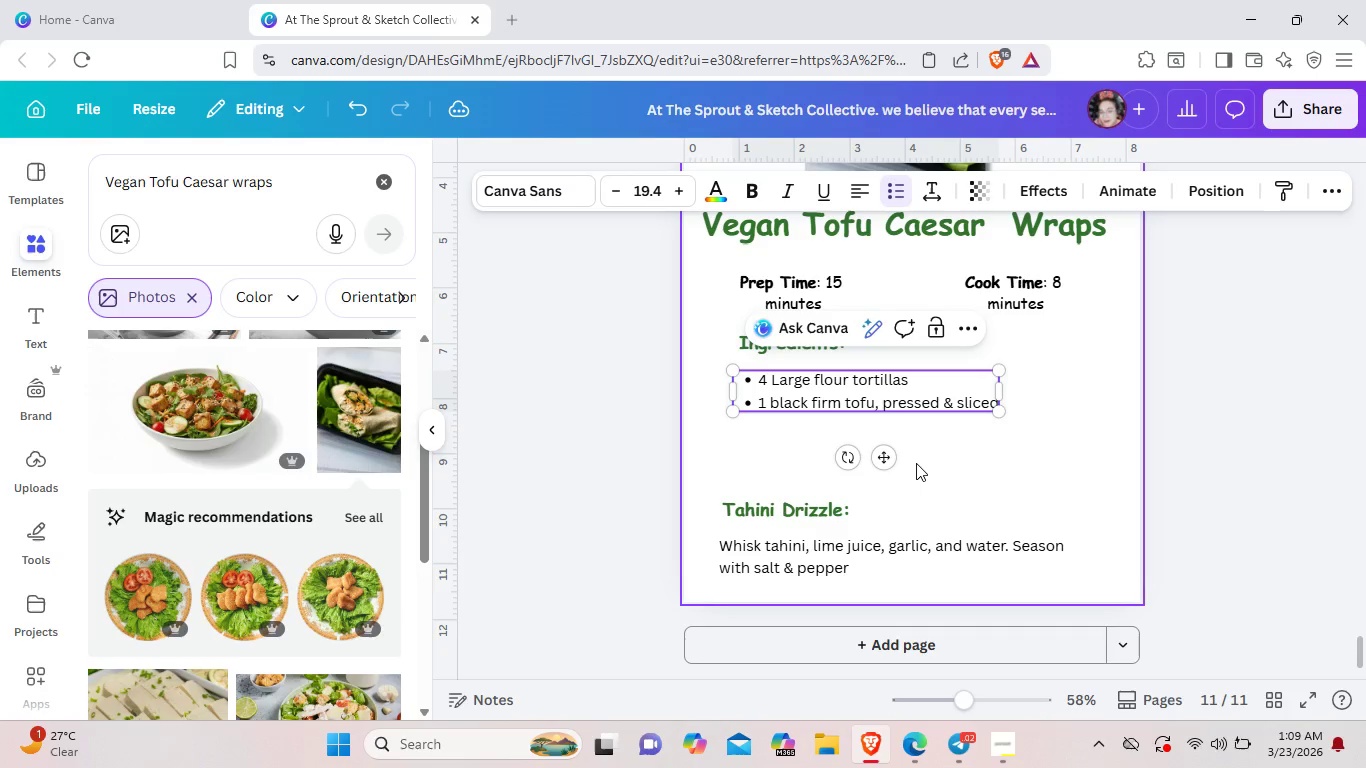 
hold_key(key=A, duration=0.31)
 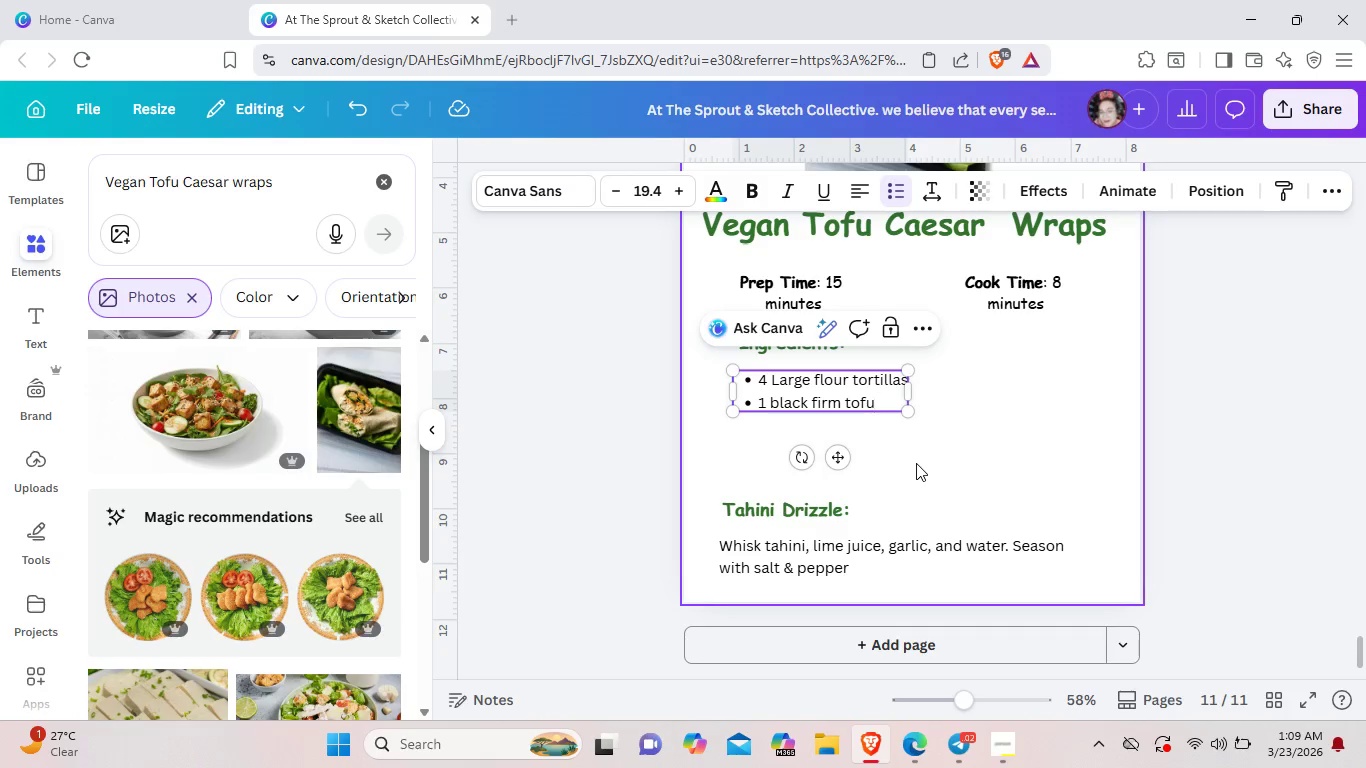 
key(Enter)
 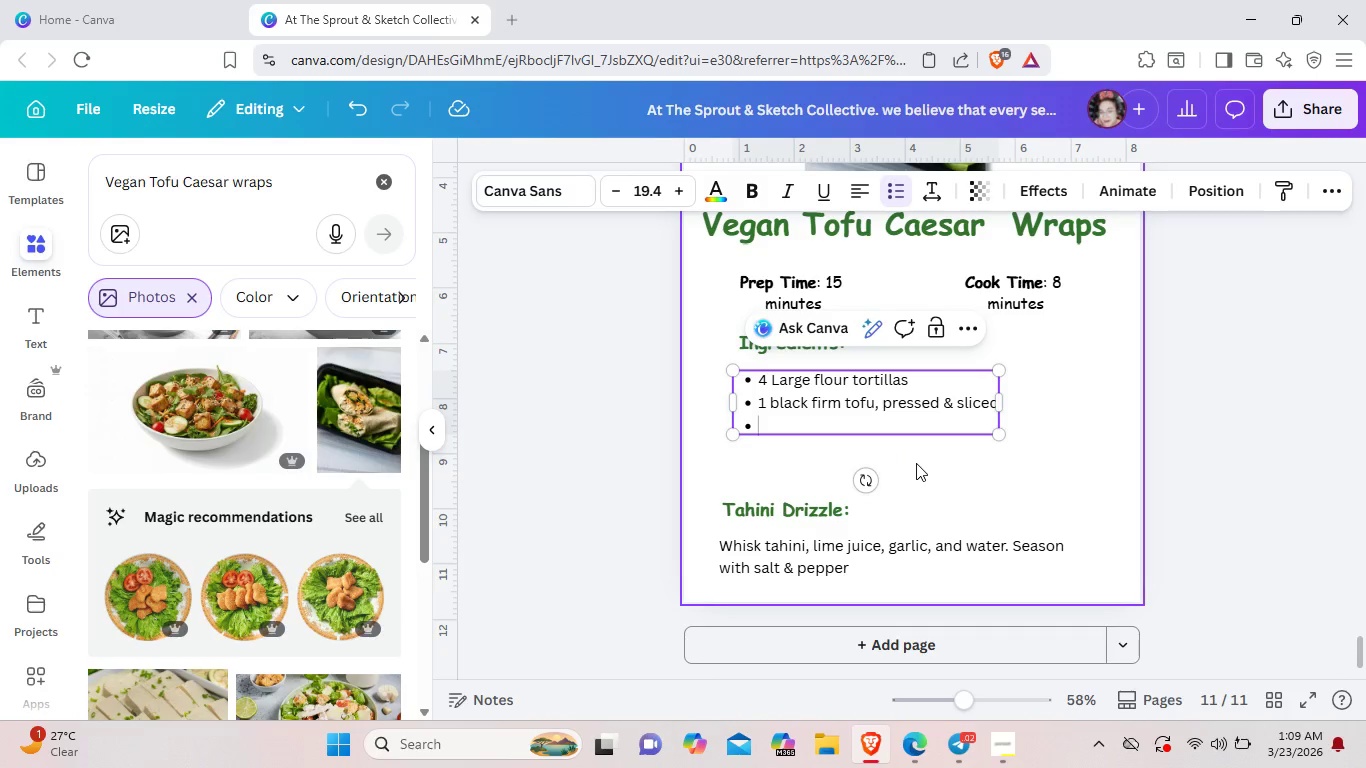 
key(4)
 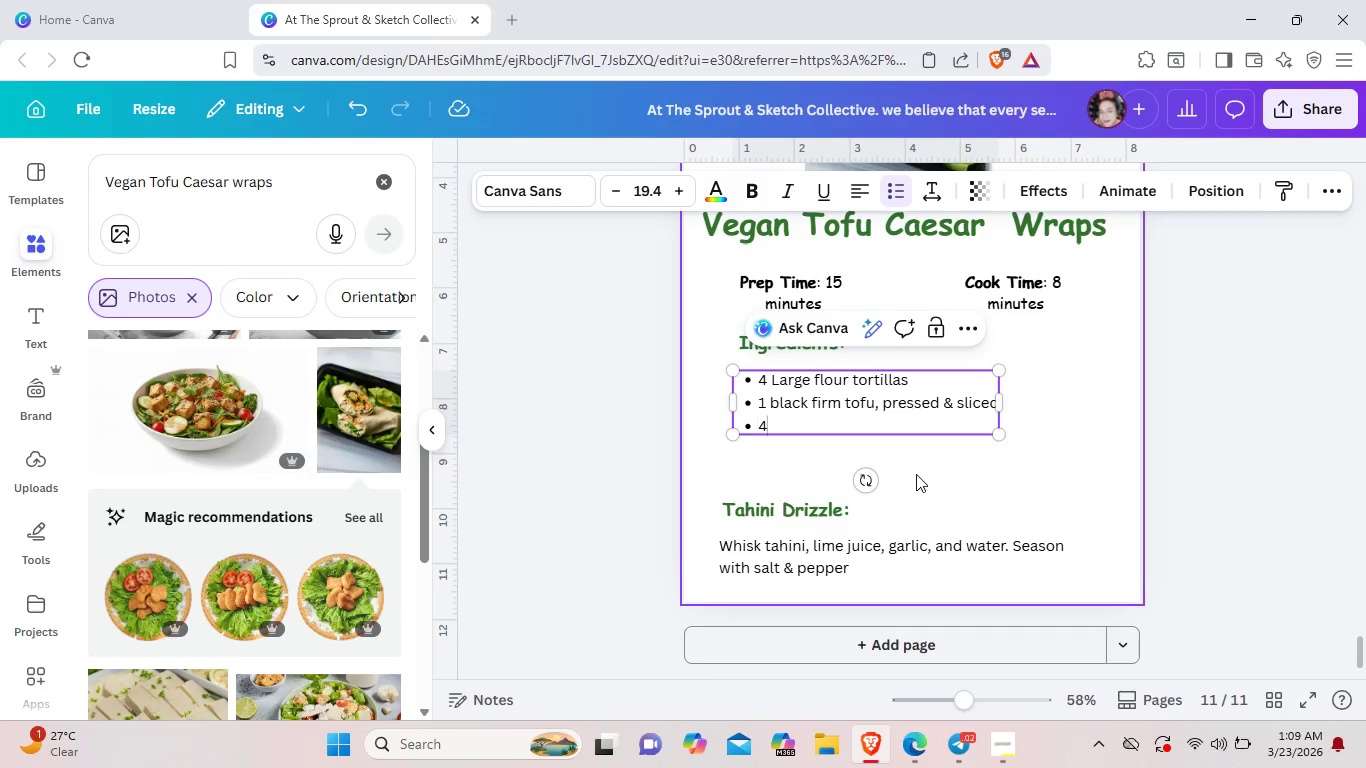 
wait(18.69)
 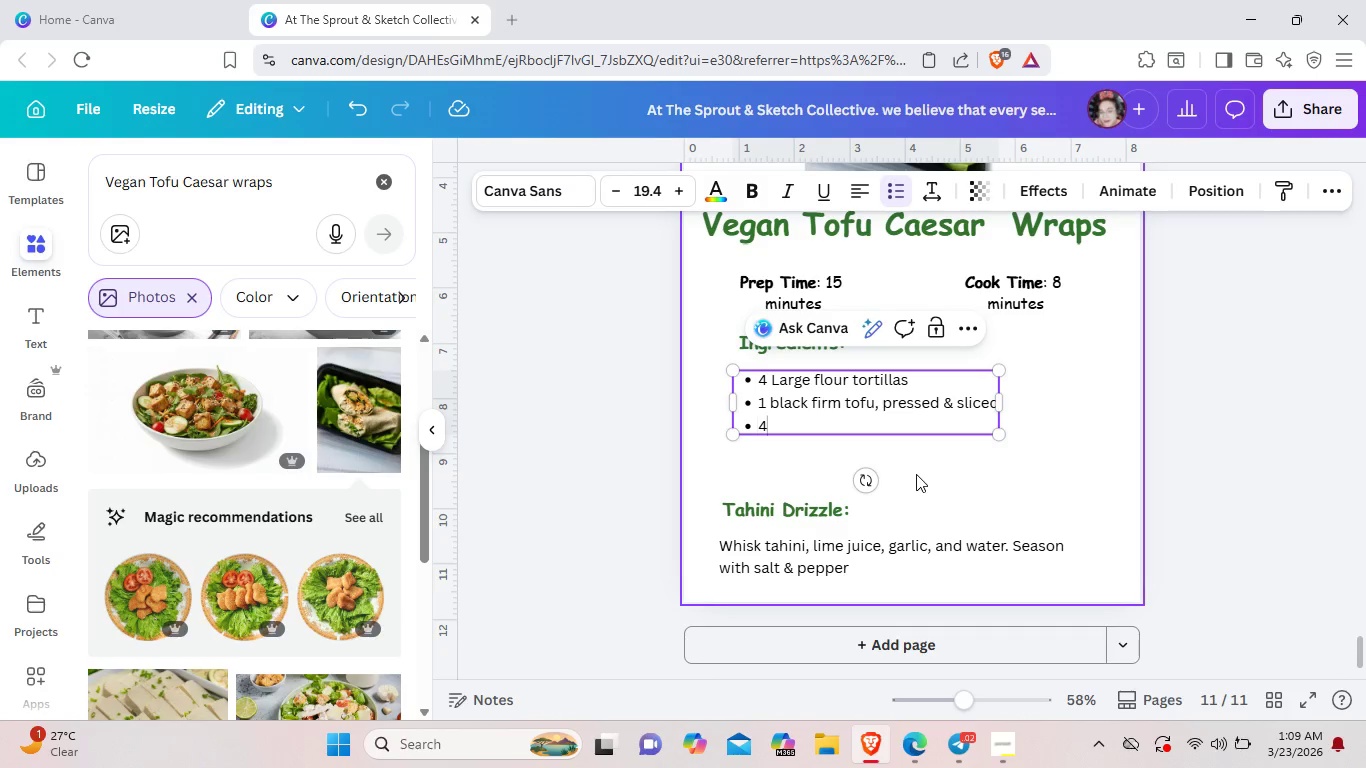 
type( cups)
 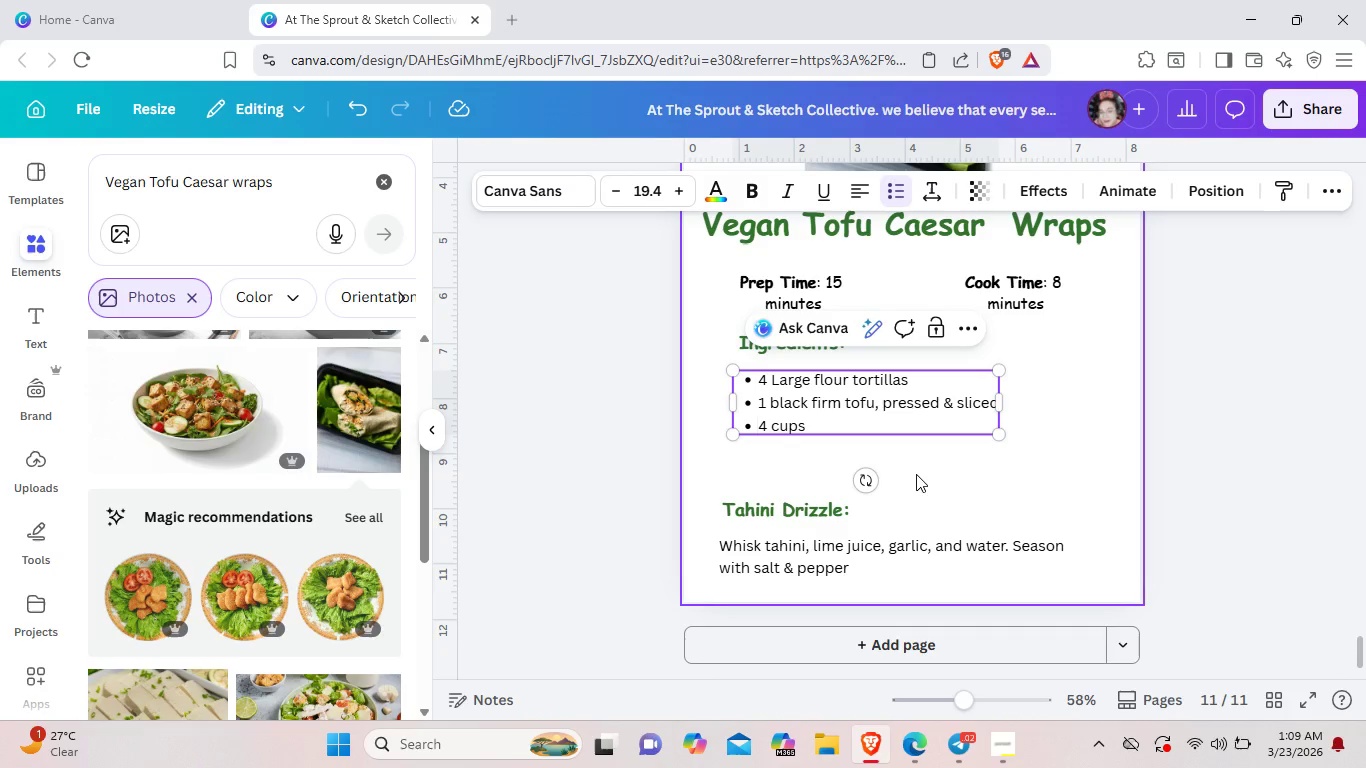 
wait(8.88)
 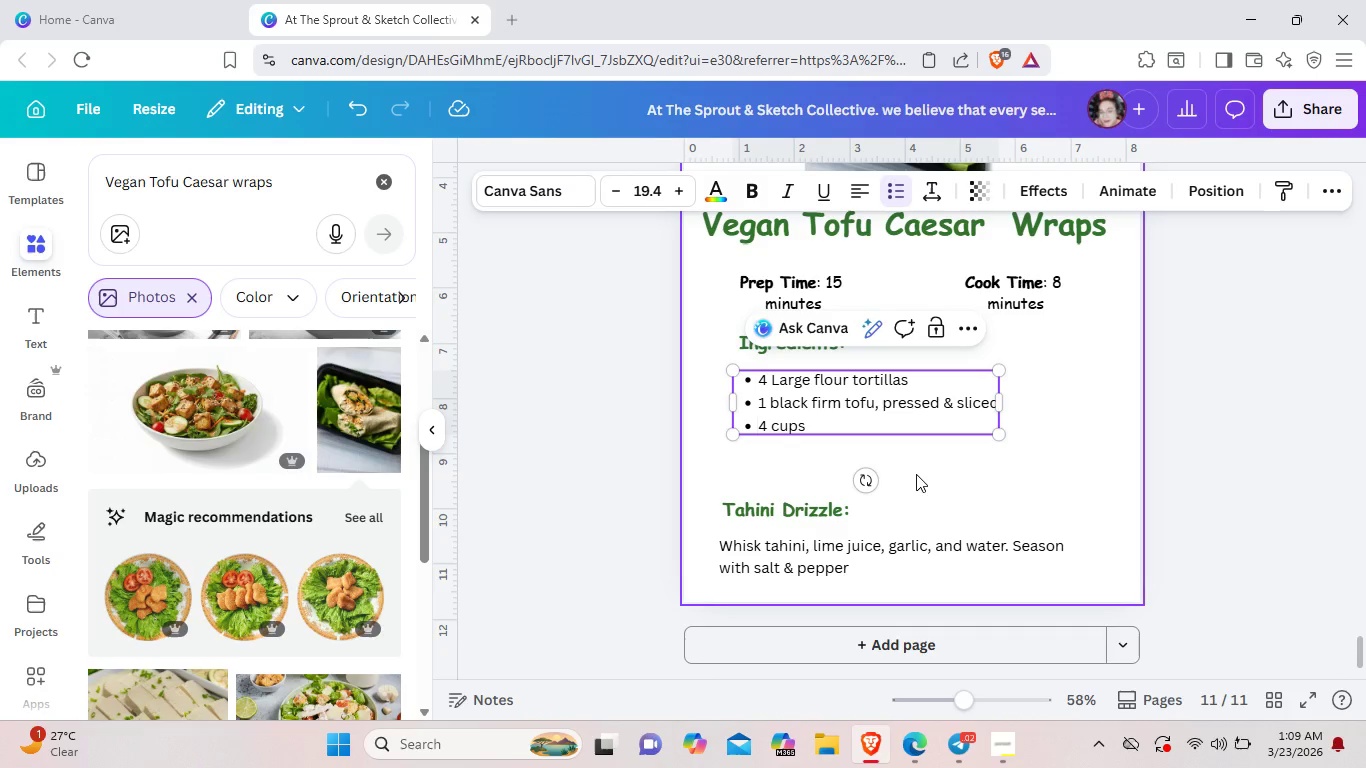 
type(t)
key(Backspace)
type(r)
key(Backspace)
type( roami)
key(Backspace)
key(Backspace)
key(Backspace)
 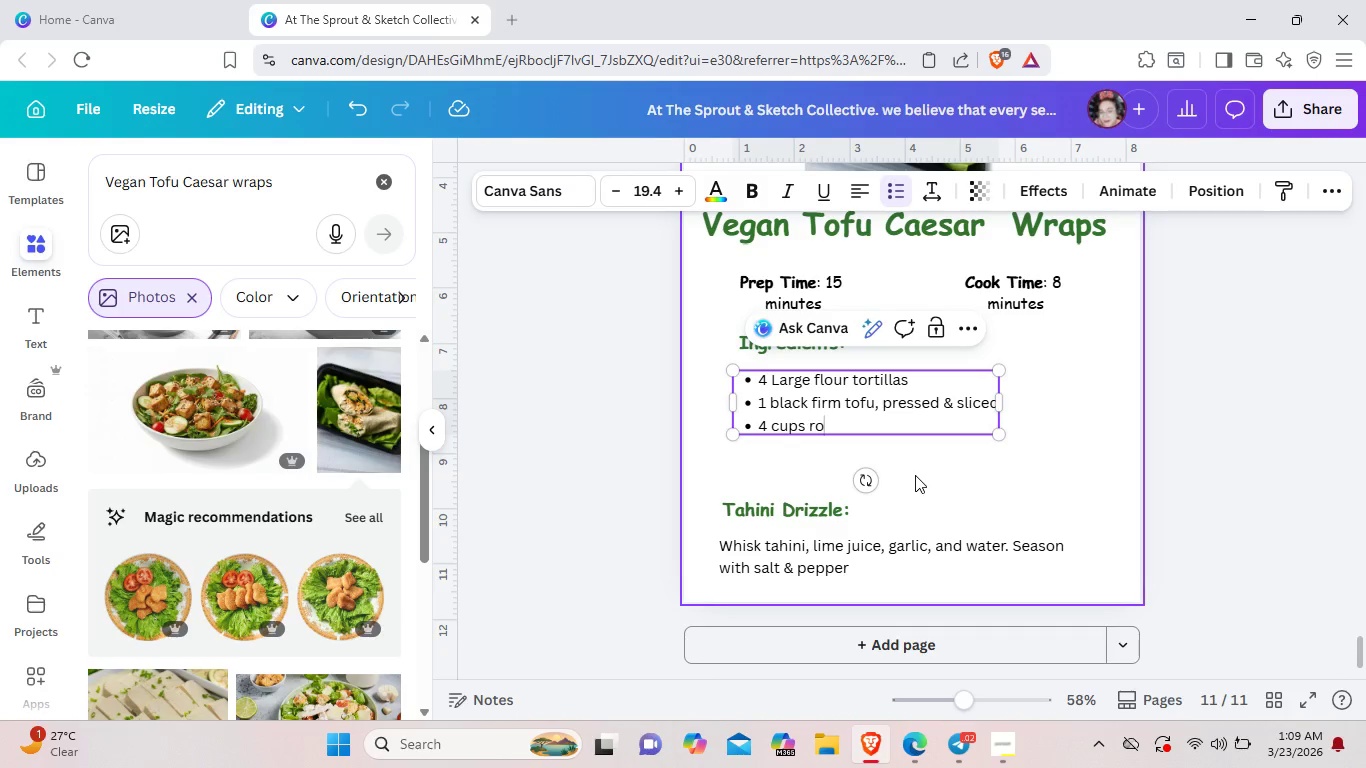 
type(maine lettuce )
 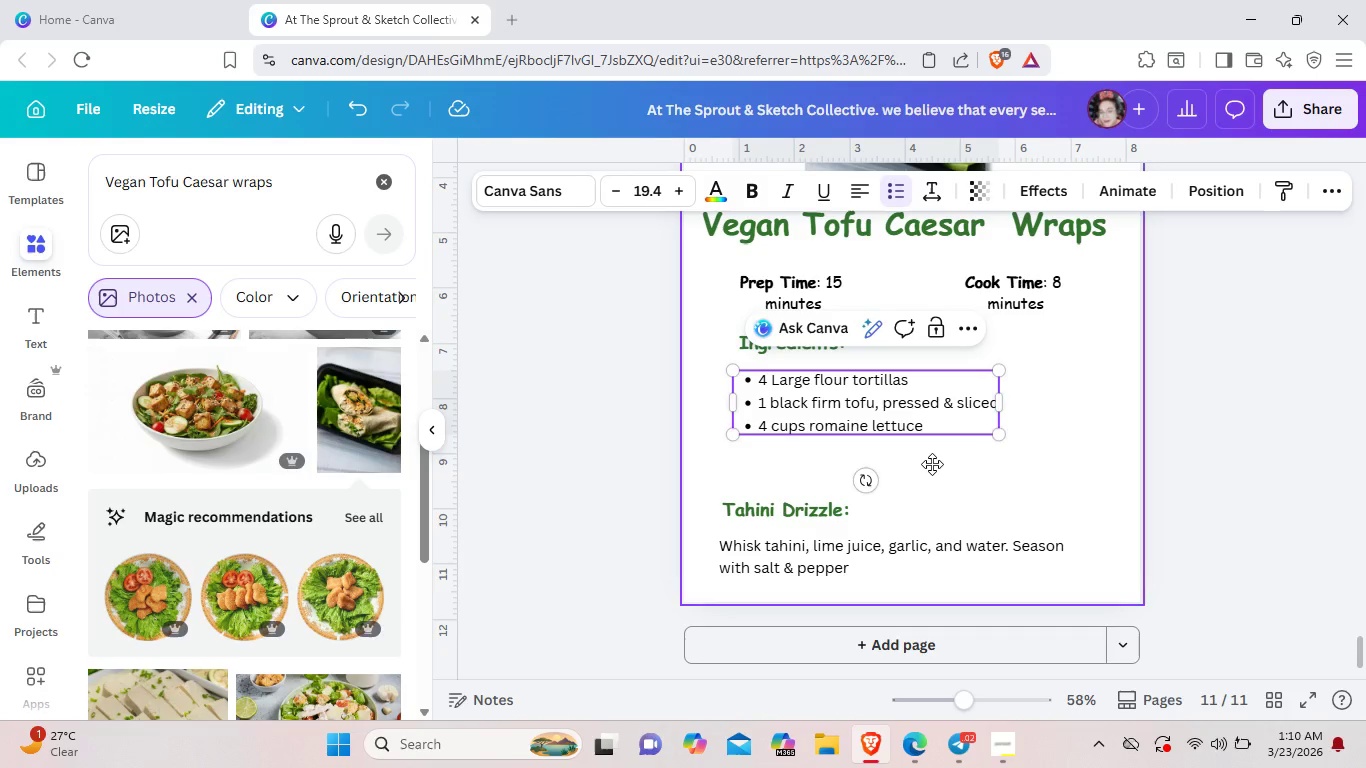 
key(Enter)
 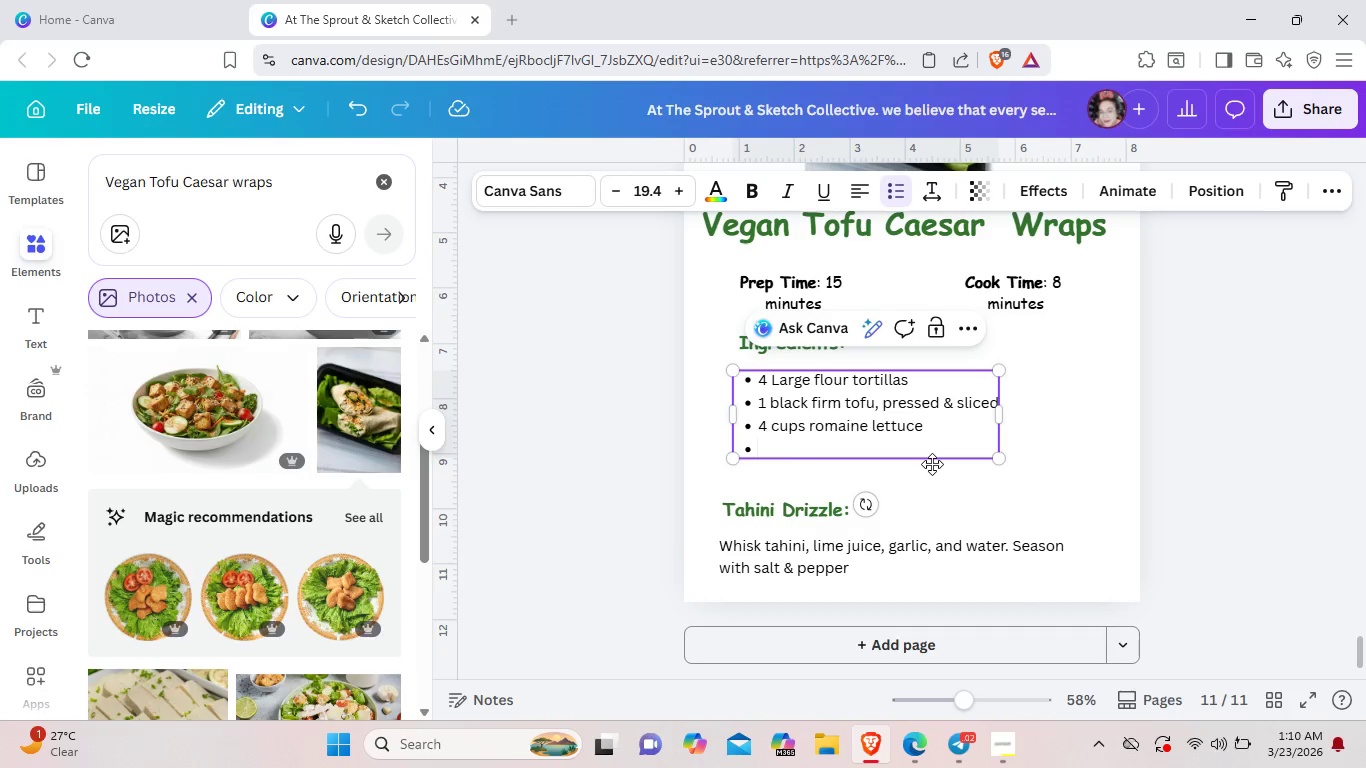 
type(Vegan ca)
key(Backspace)
key(Backspace)
type(CAe)
key(Backspace)
key(Backspace)
type(aesar de)
key(Backspace)
type(ressing )
 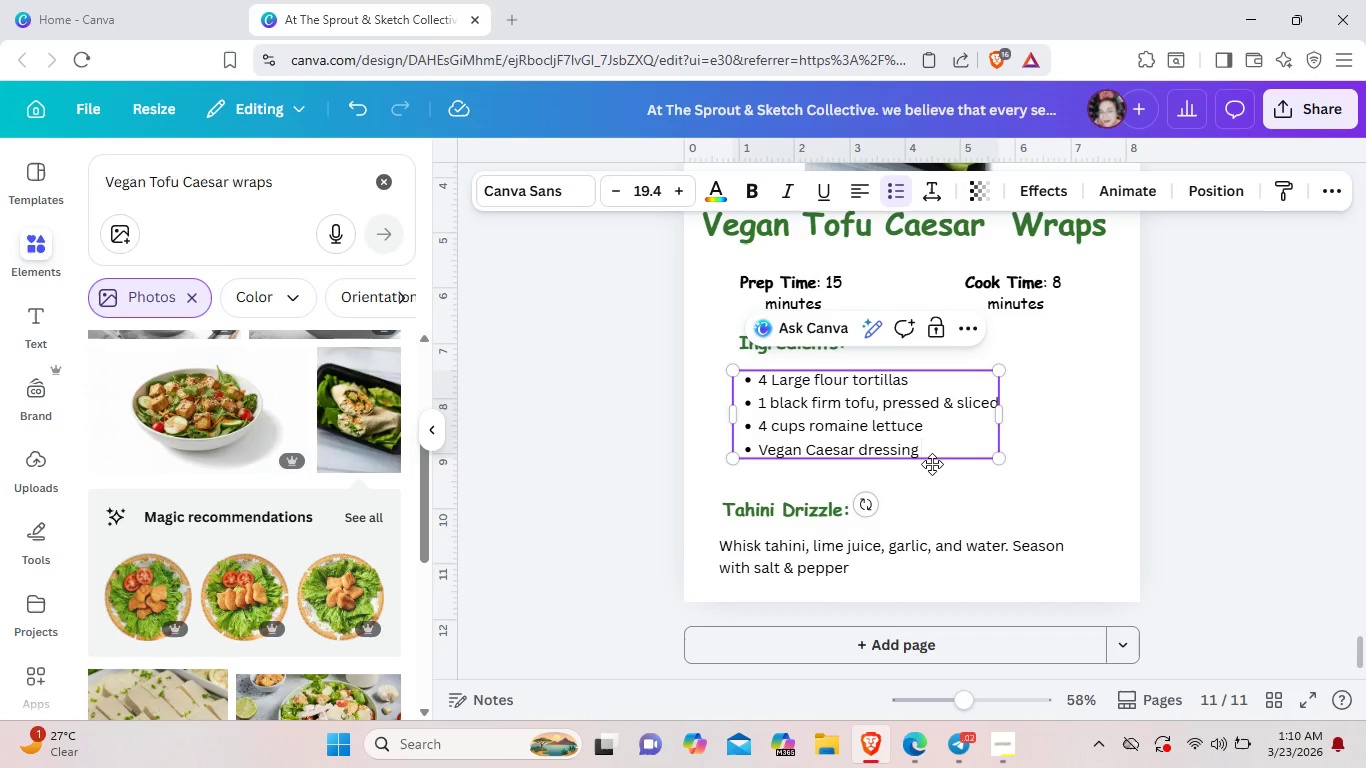 
key(Enter)
 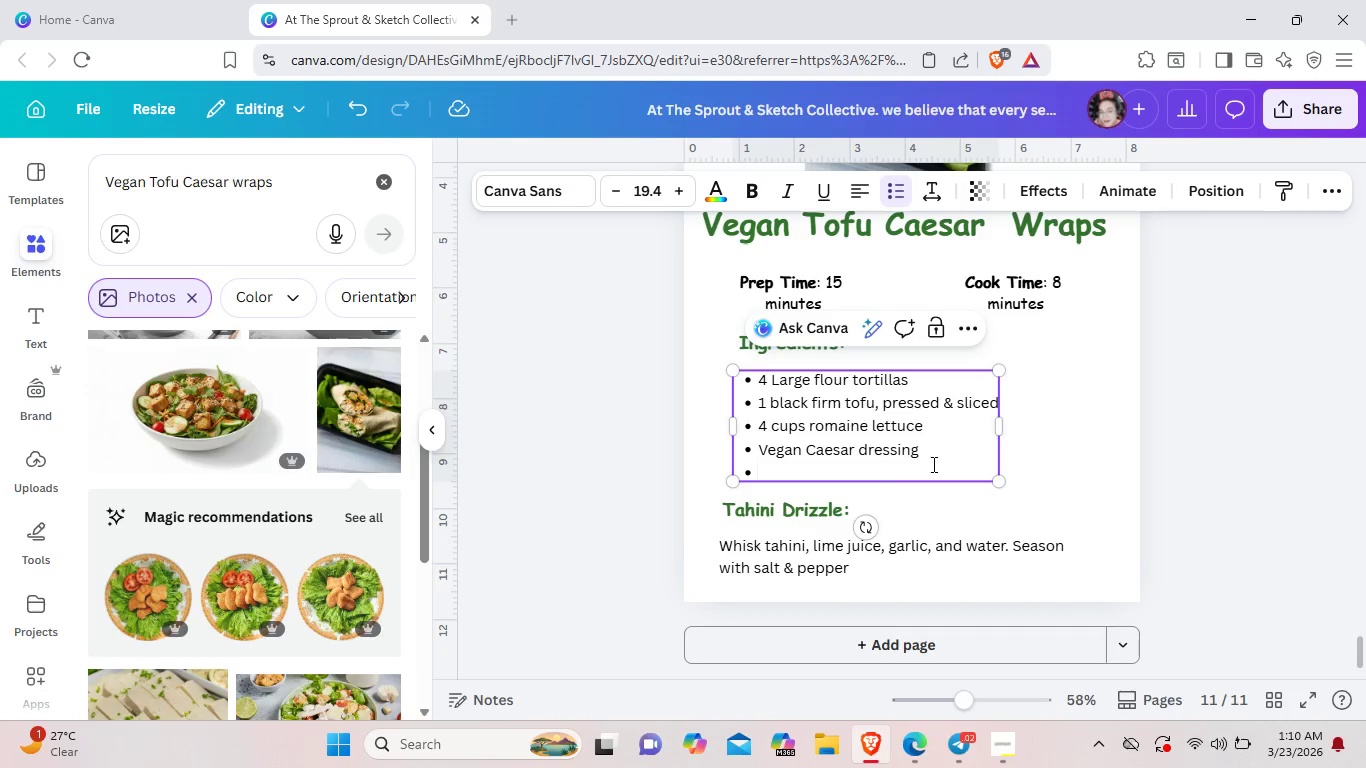 
type(VEga)
key(Backspace)
key(Backspace)
key(Backspace)
type(egan parmensa)
key(Backspace)
key(Backspace)
key(Backspace)
type(san )
 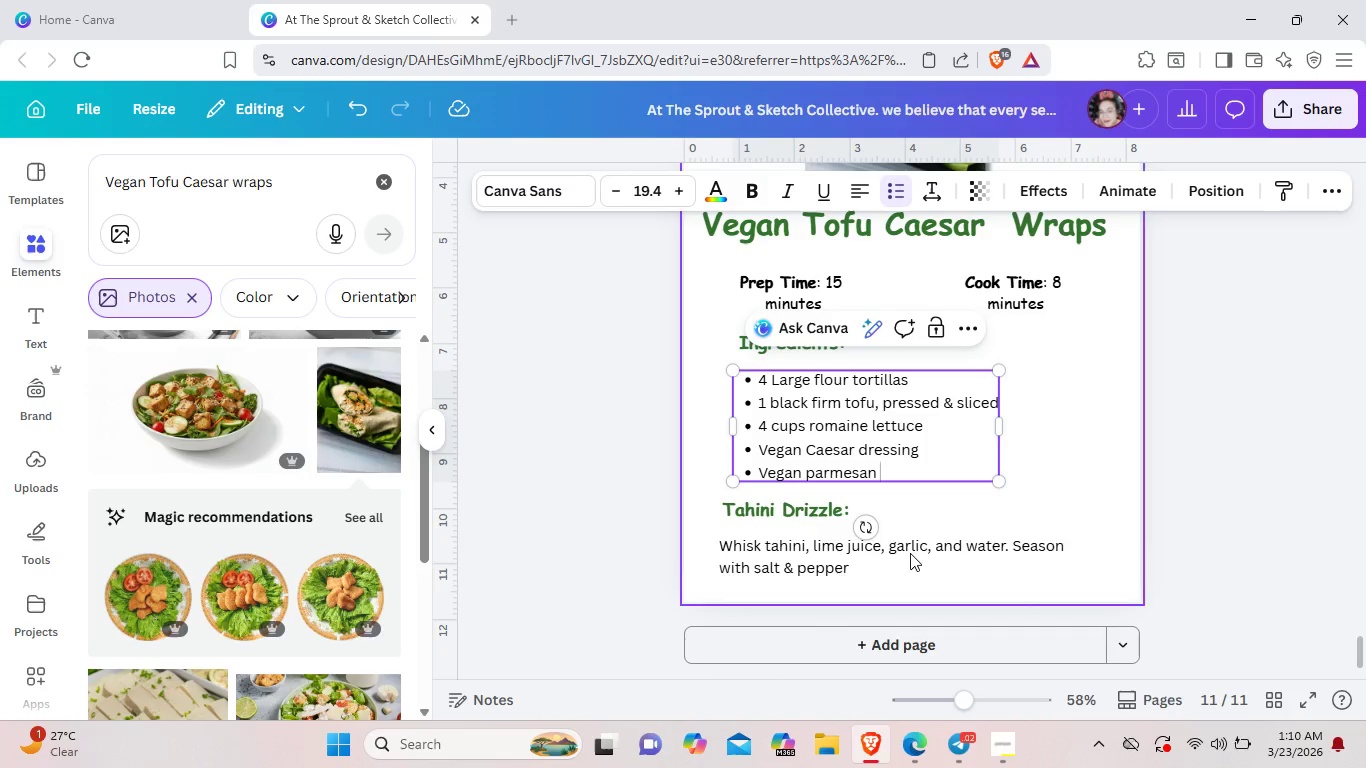 
double_click([857, 556])
 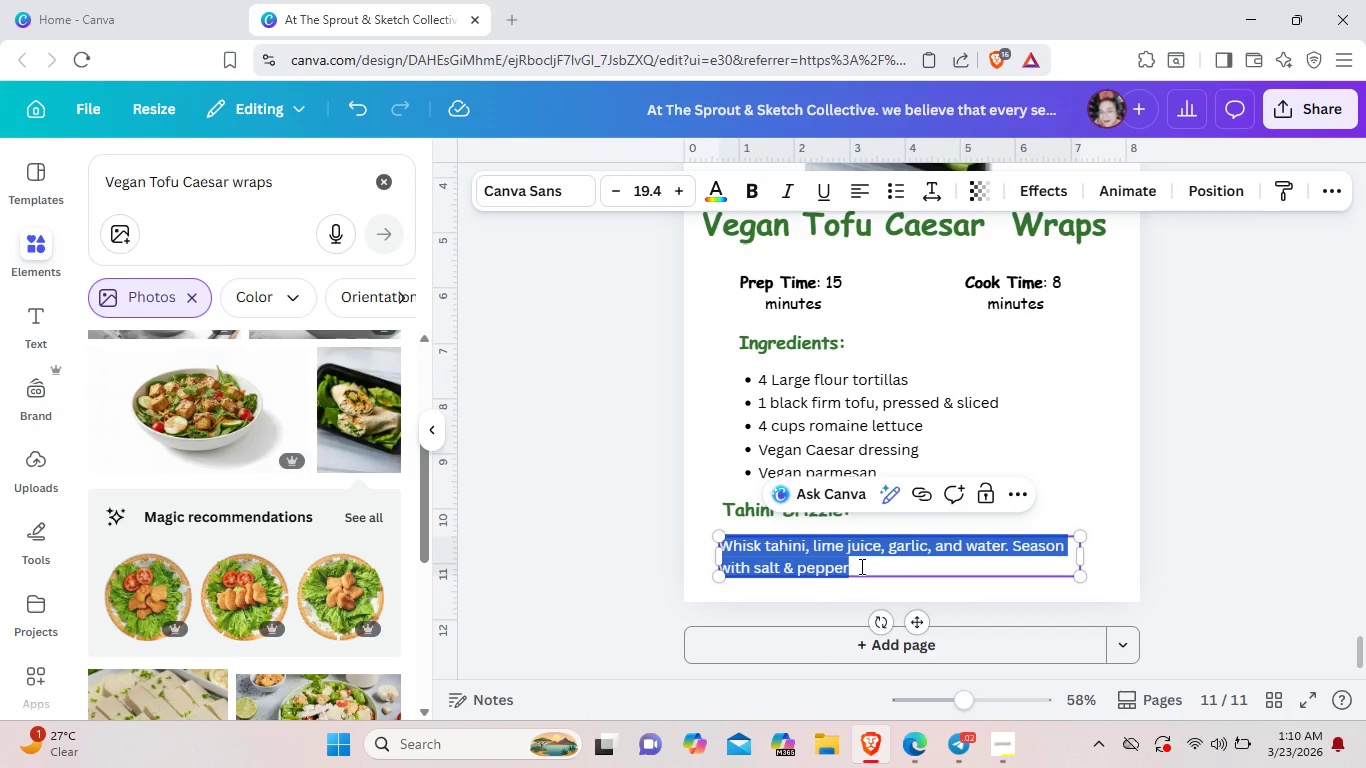 
key(Backspace)
 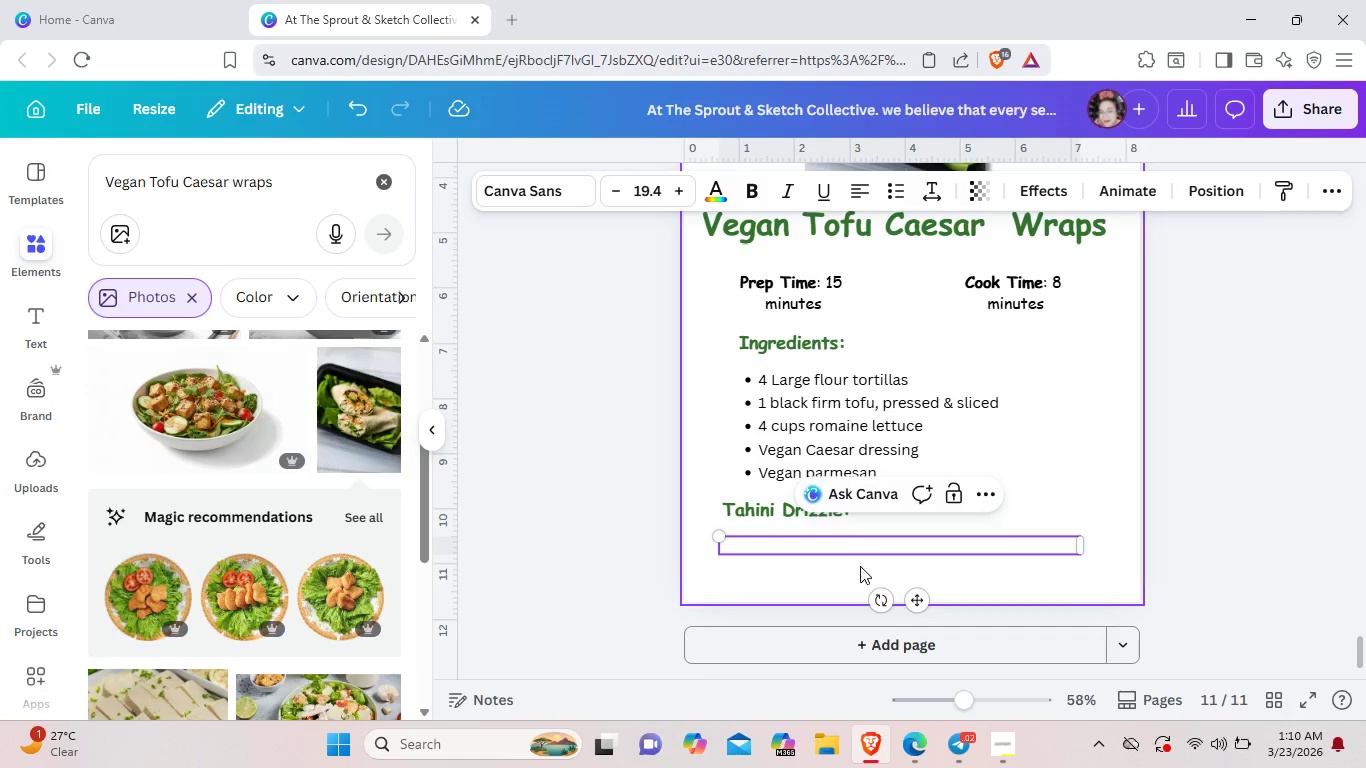 
type(Pan-saer)
key(Backspace)
key(Backspace)
key(Backspace)
type(ear tofu strips 3-4 minnu)
key(Backspace)
key(Backspace)
type(utes per side. war)
key(Backspace)
key(Backspace)
key(Backspace)
type(Warm tortillas. Fill with lettuce)
 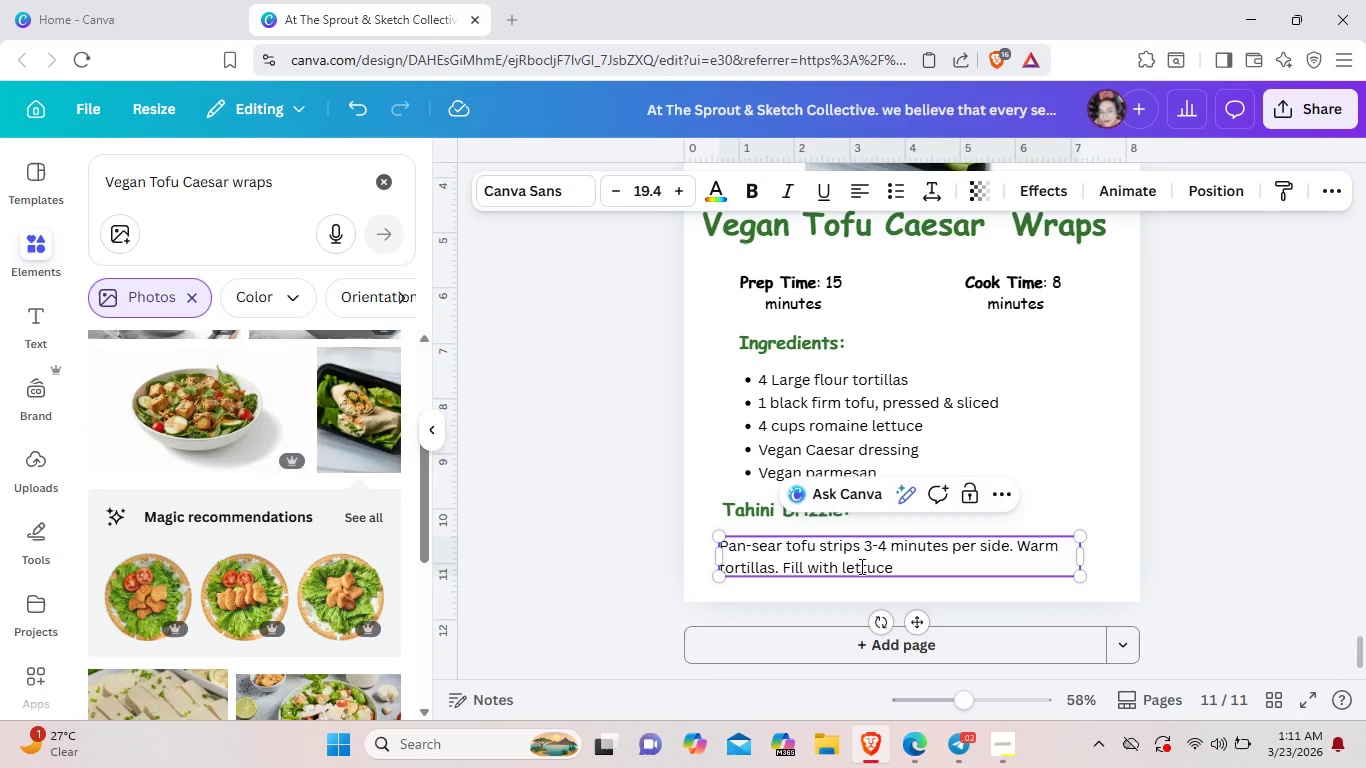 
type(, tofu , dressing)
 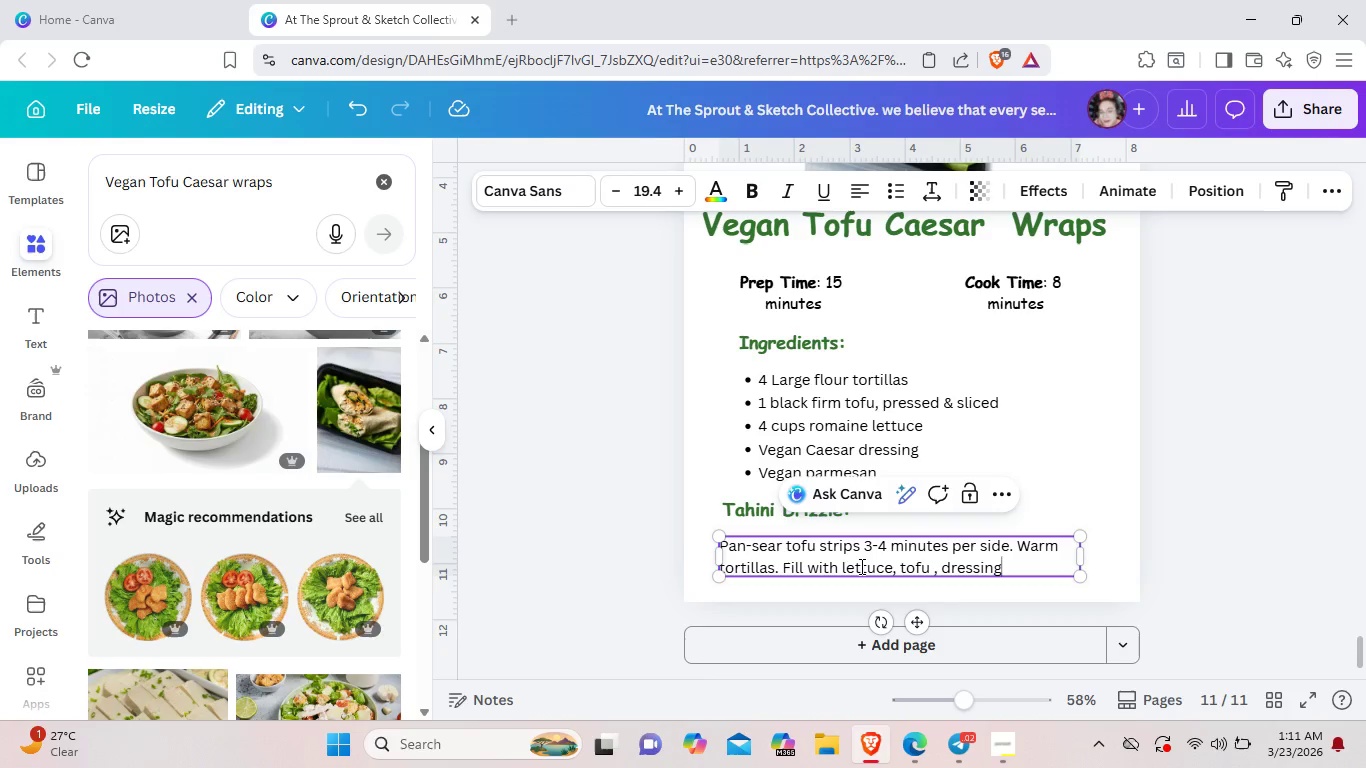 
type(, snf )
key(Backspace)
key(Backspace)
key(Backspace)
key(Backspace)
type(and pamersan)
 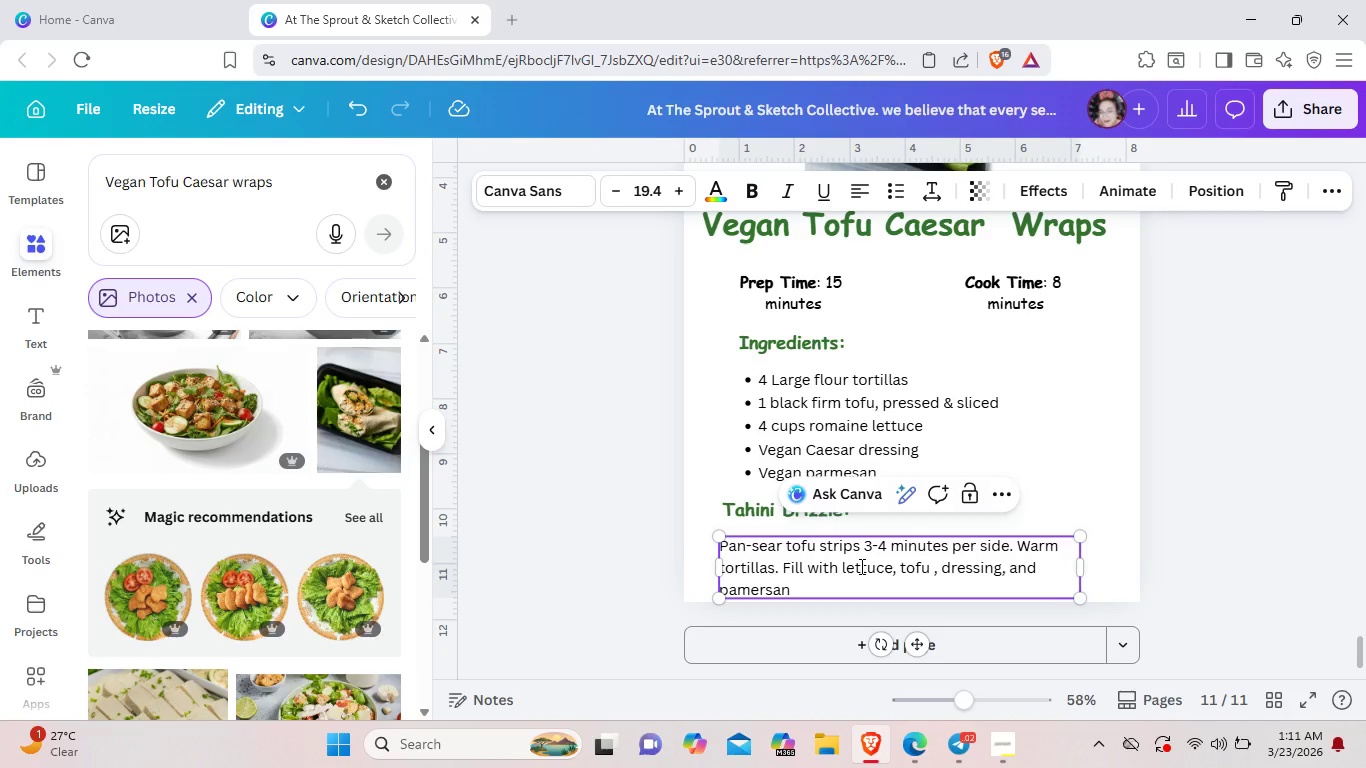 
type(, roll tighly)
 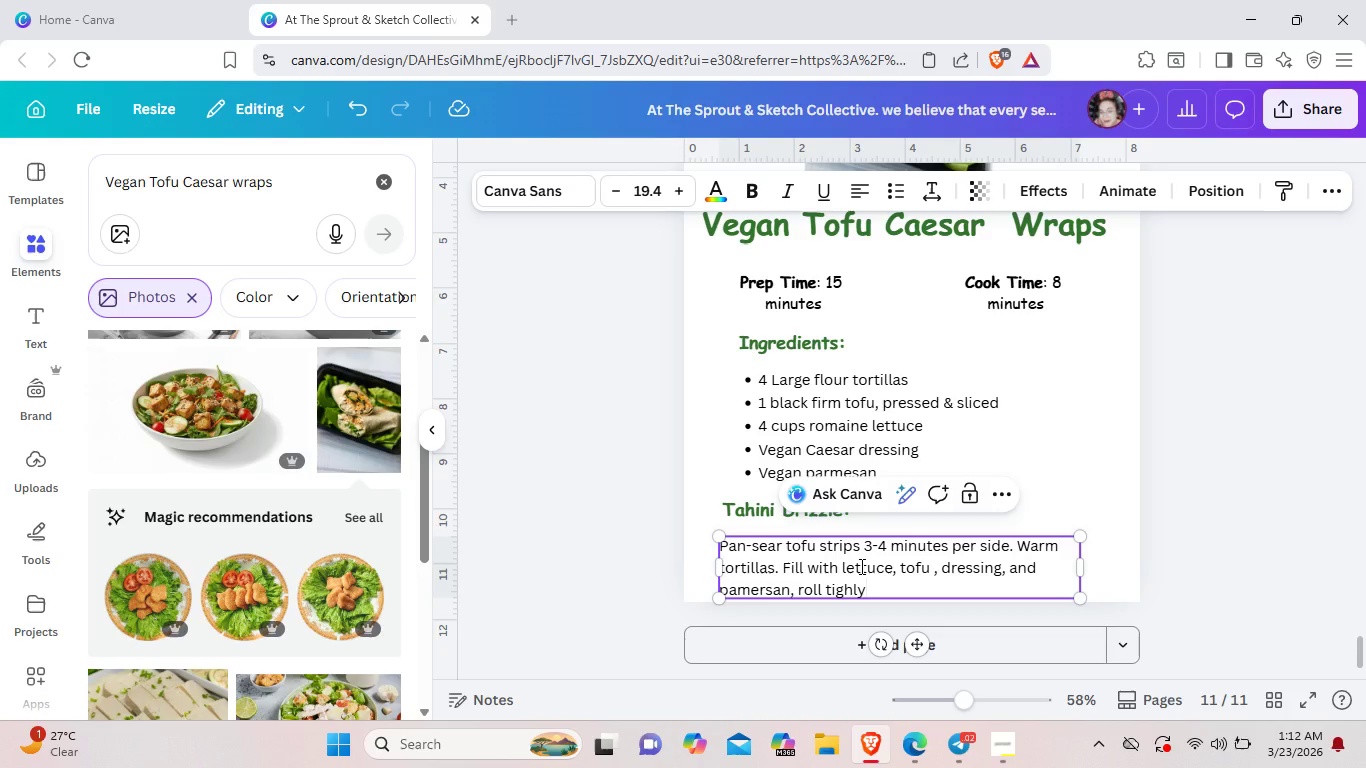 
type( and serve)
 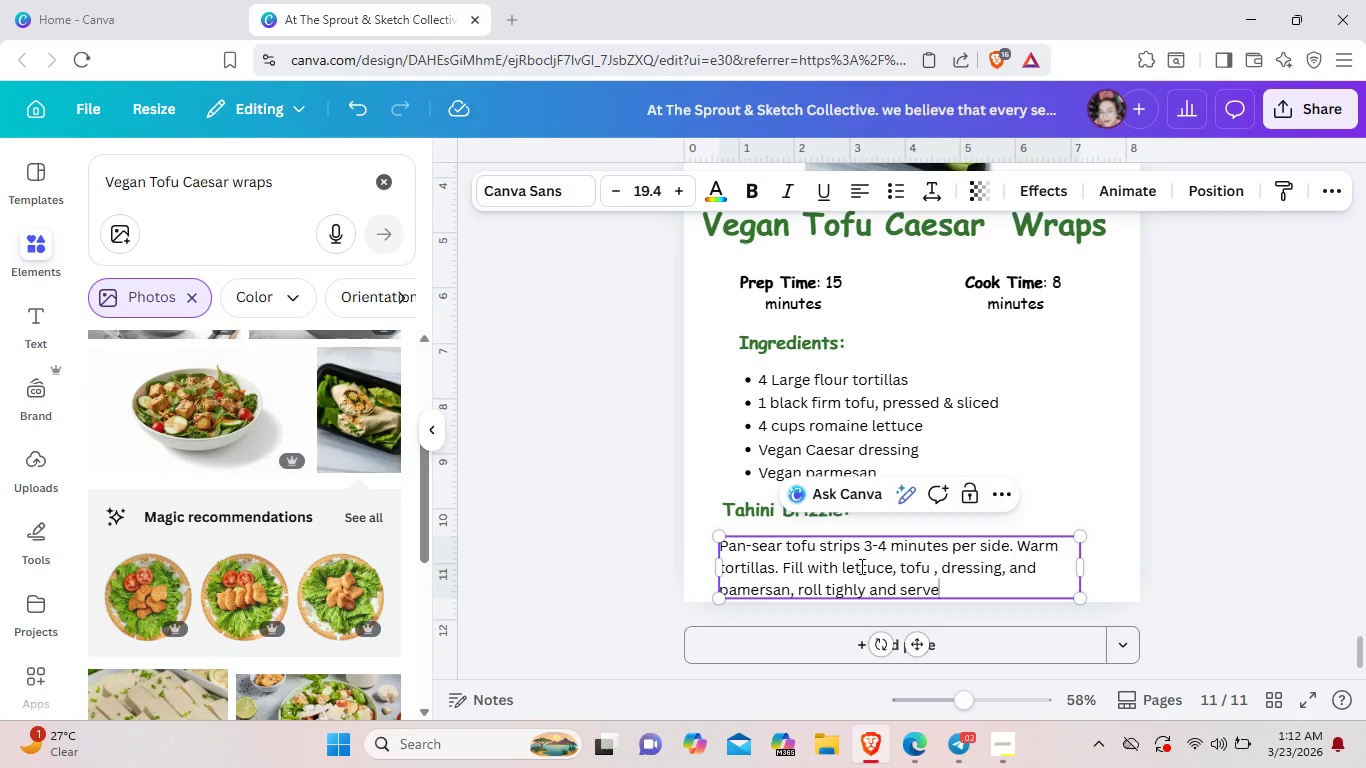 
key(Period)
 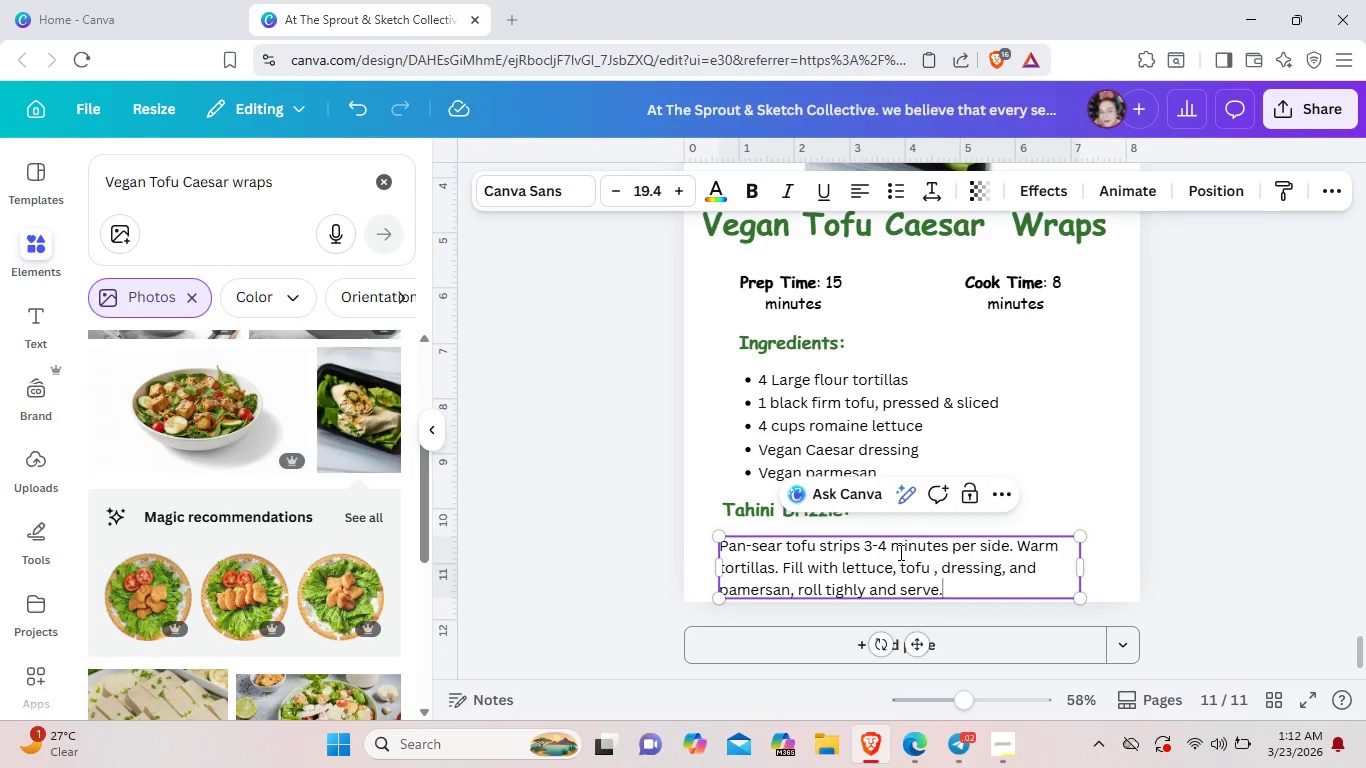 
left_click_drag(start_coordinate=[899, 552], to_coordinate=[898, 545])
 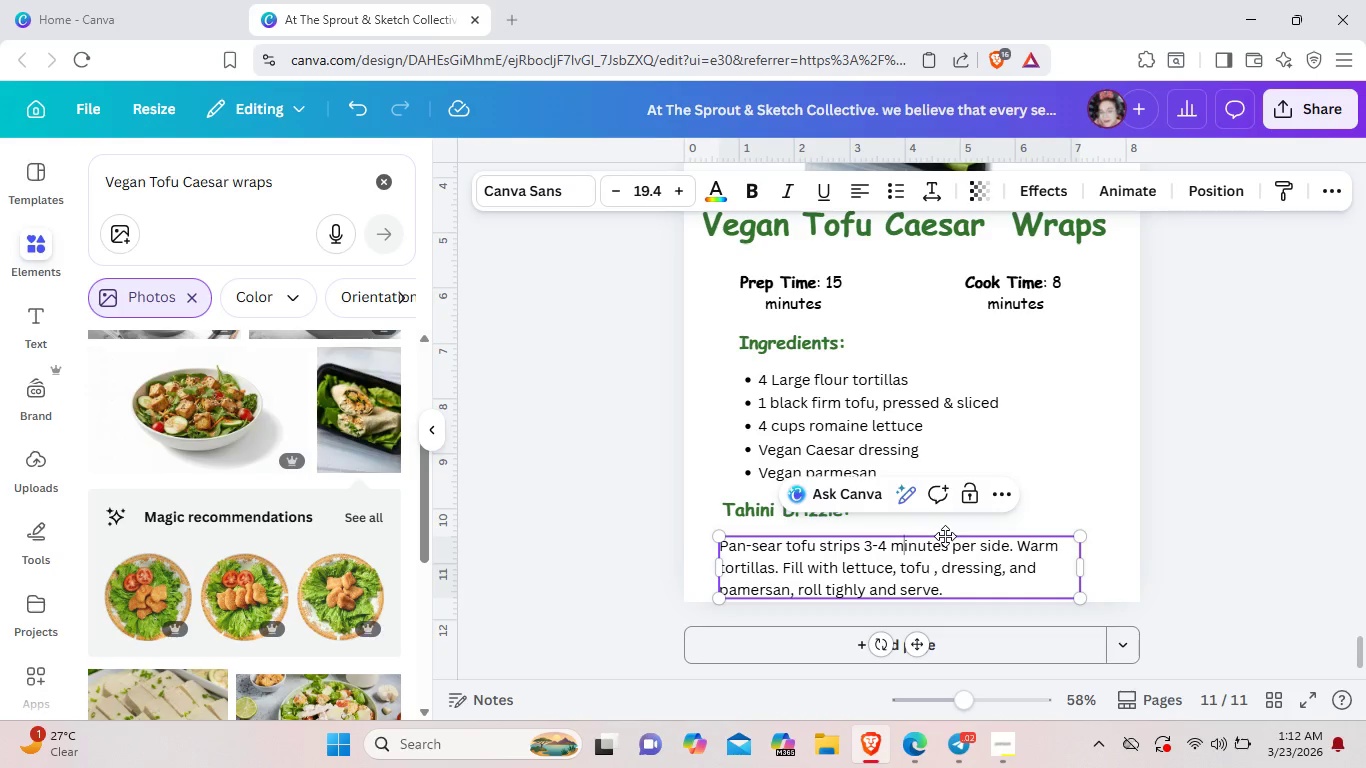 
left_click_drag(start_coordinate=[945, 536], to_coordinate=[945, 529])
 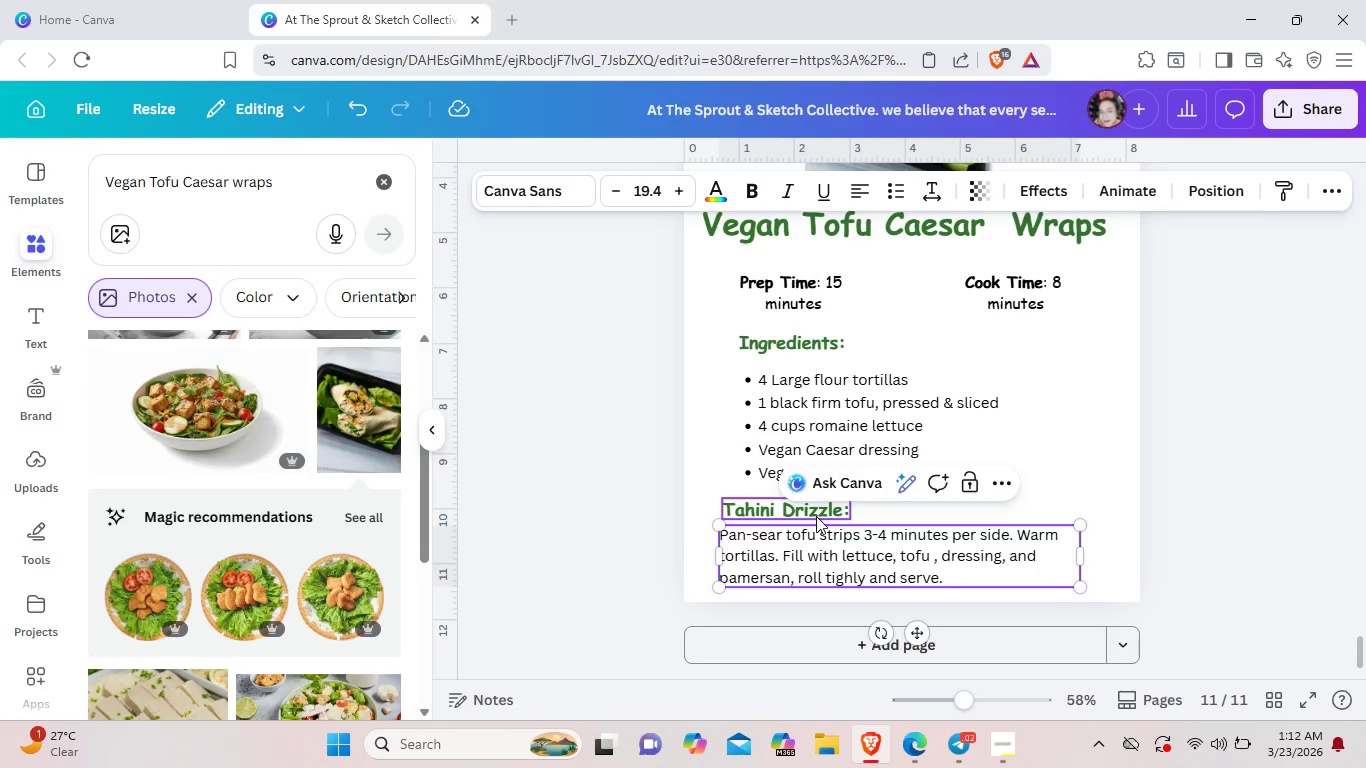 
left_click([816, 516])
 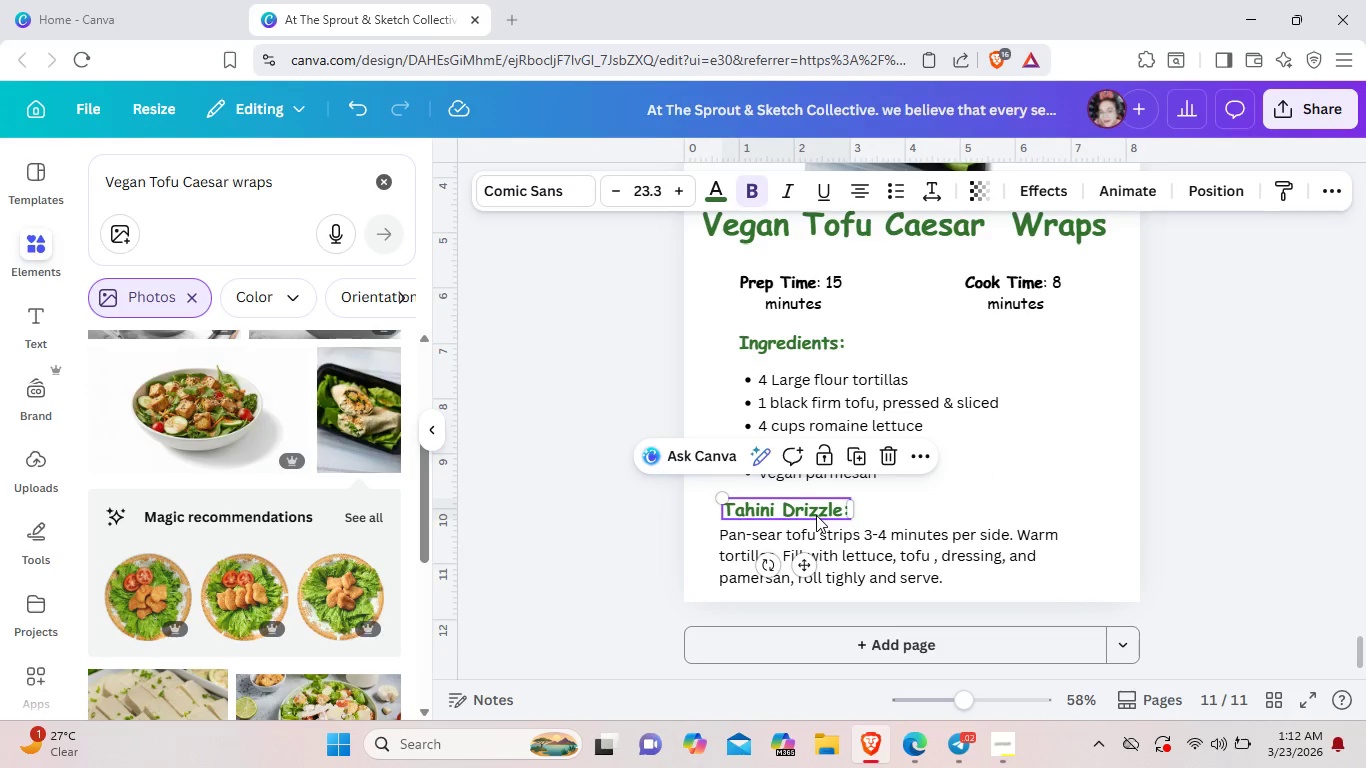 
left_click_drag(start_coordinate=[816, 515], to_coordinate=[816, 509])
 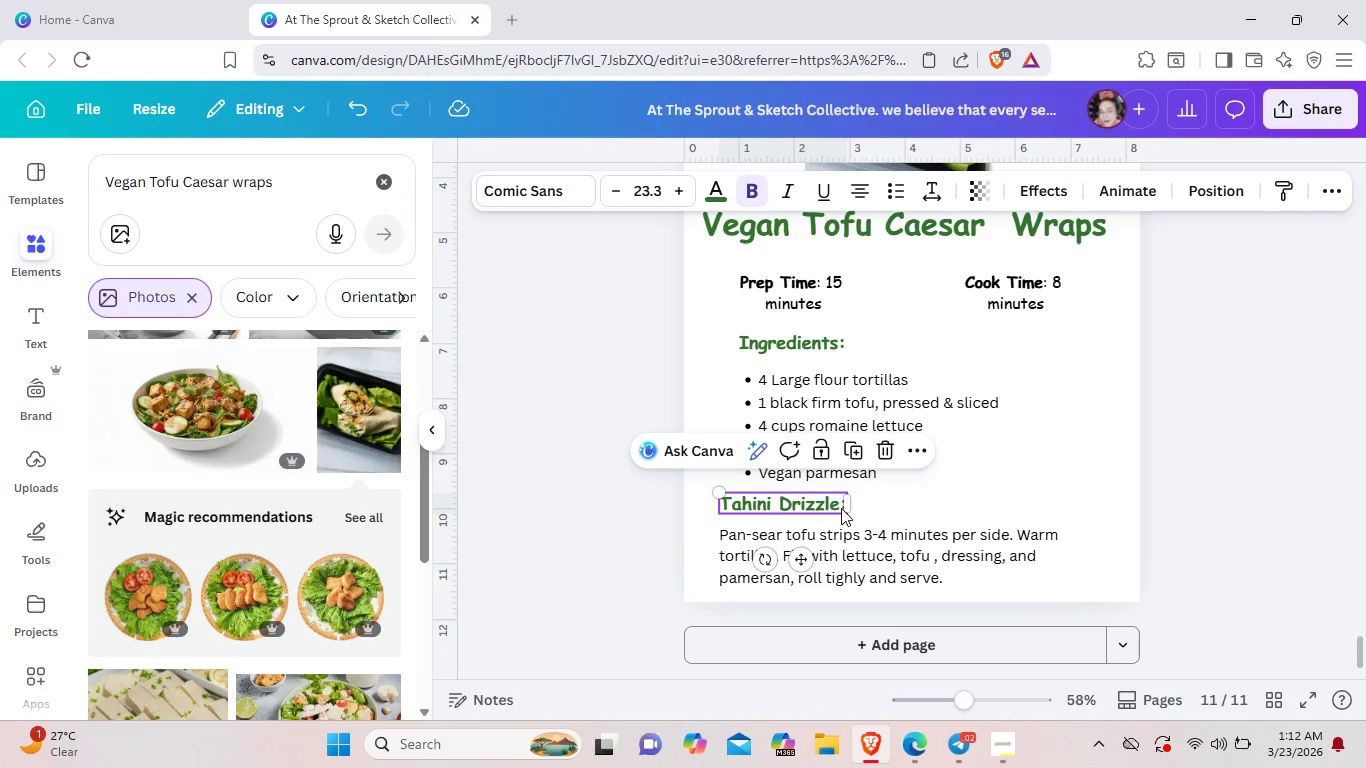 
left_click([841, 508])
 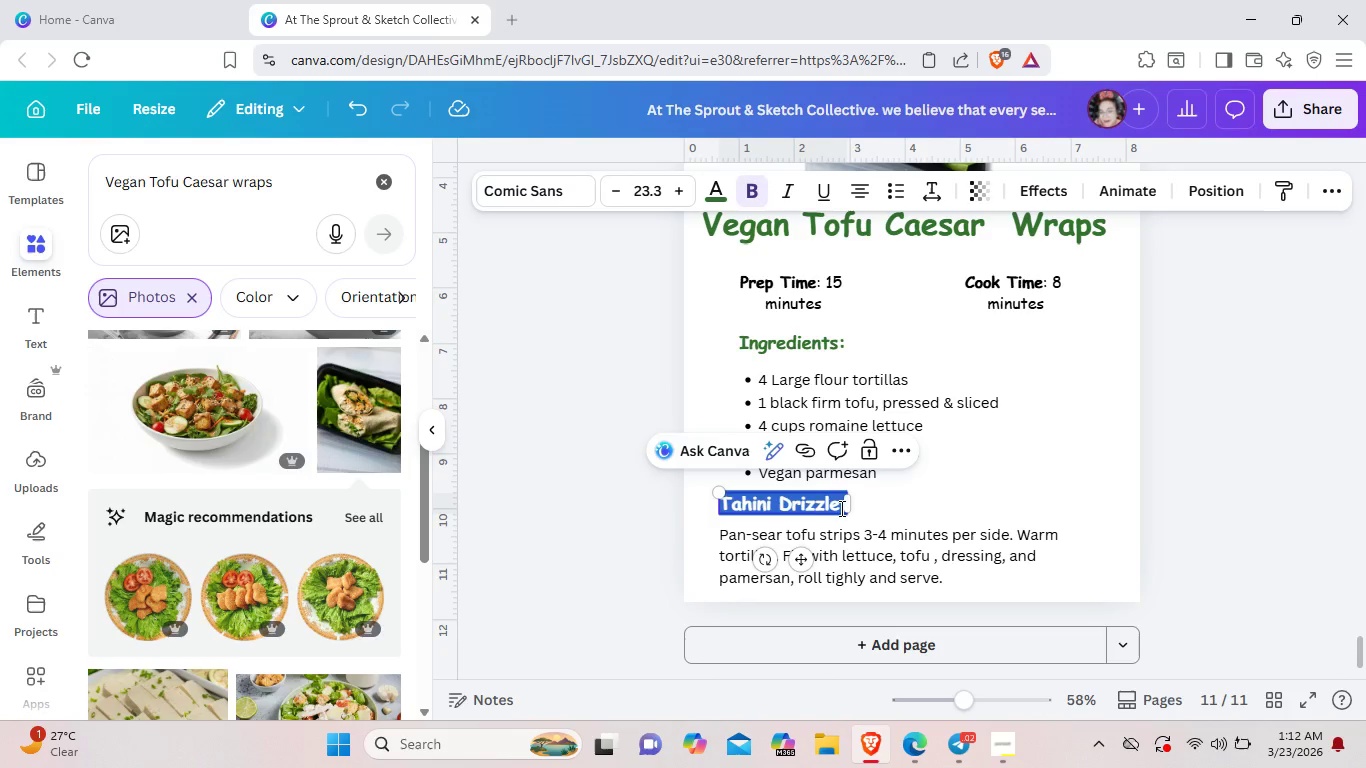 
left_click([840, 508])
 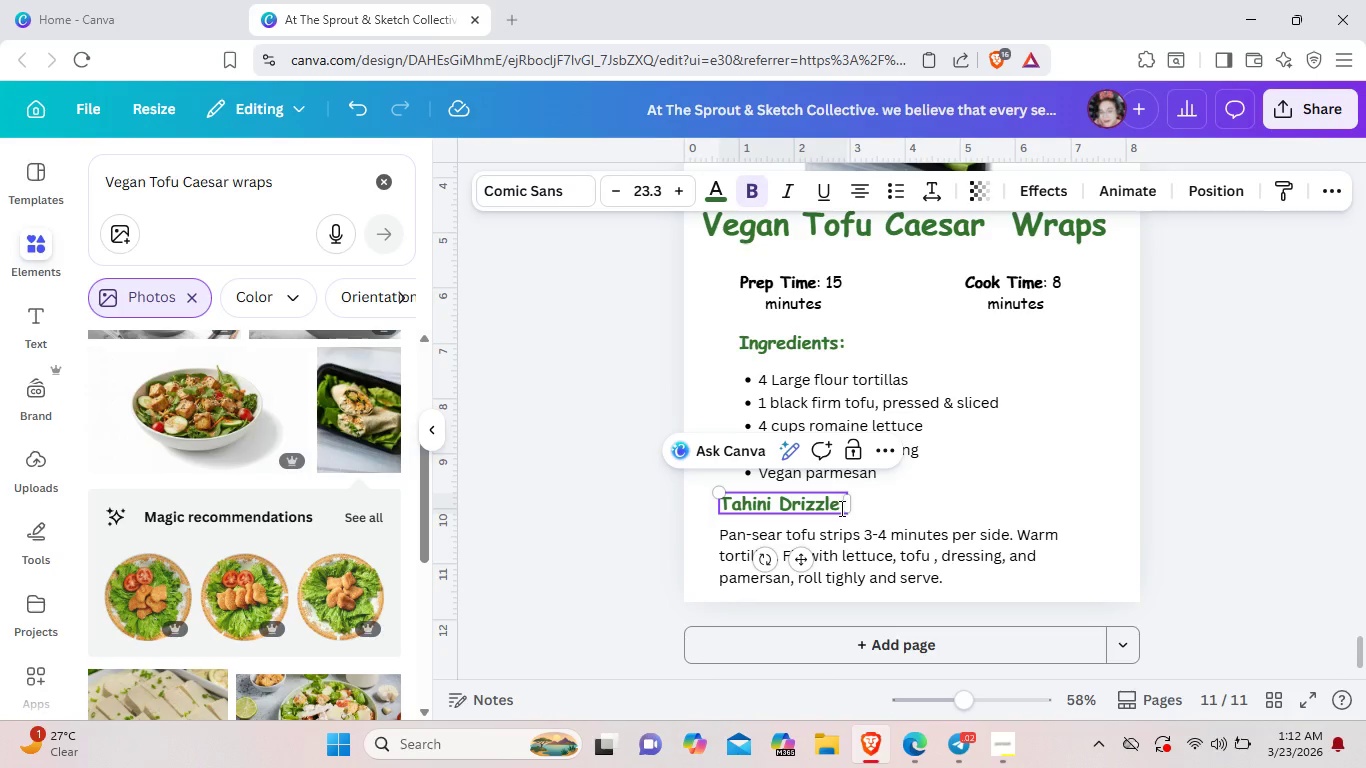 
key(Backspace)
key(Backspace)
key(Backspace)
key(Backspace)
key(Backspace)
key(Backspace)
key(Backspace)
key(Backspace)
key(Backspace)
key(Backspace)
key(Backspace)
key(Backspace)
key(Backspace)
key(Backspace)
type(Instruction)
 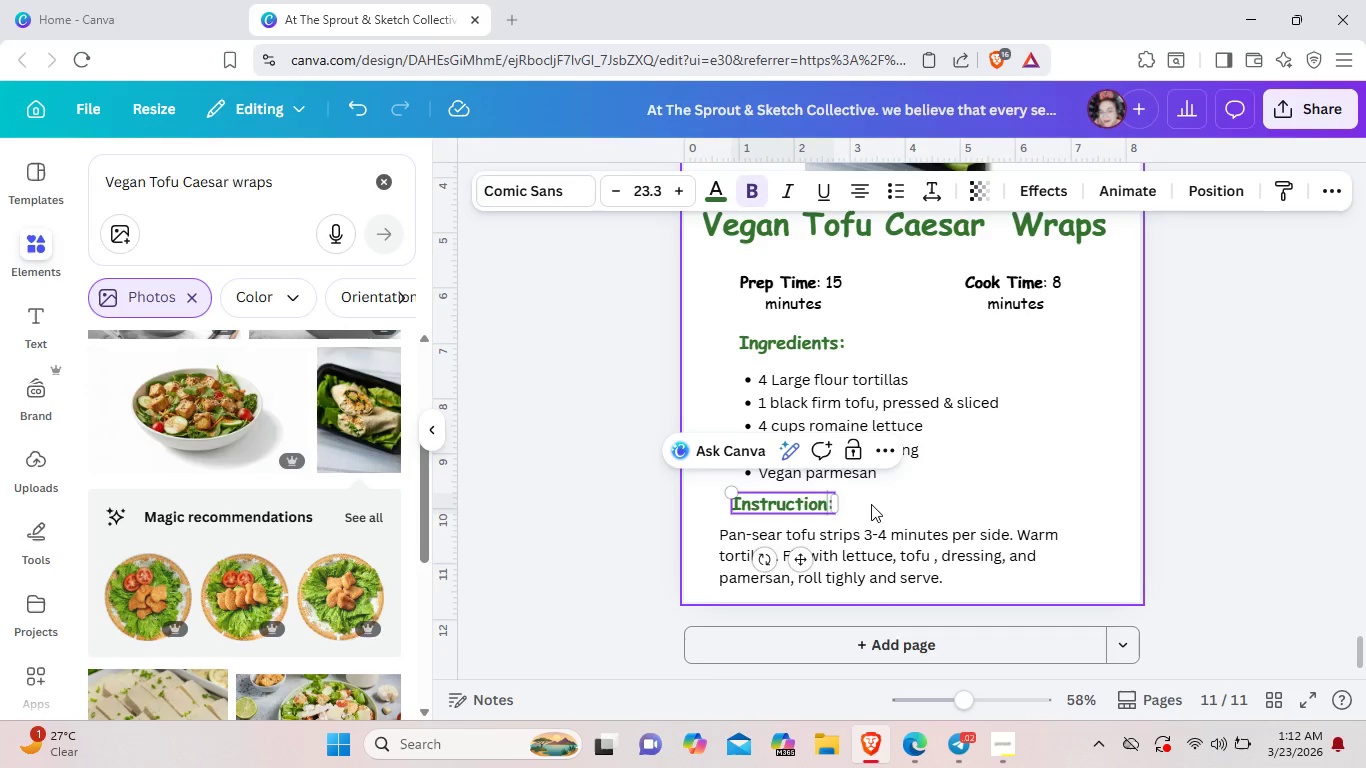 
key(S)
 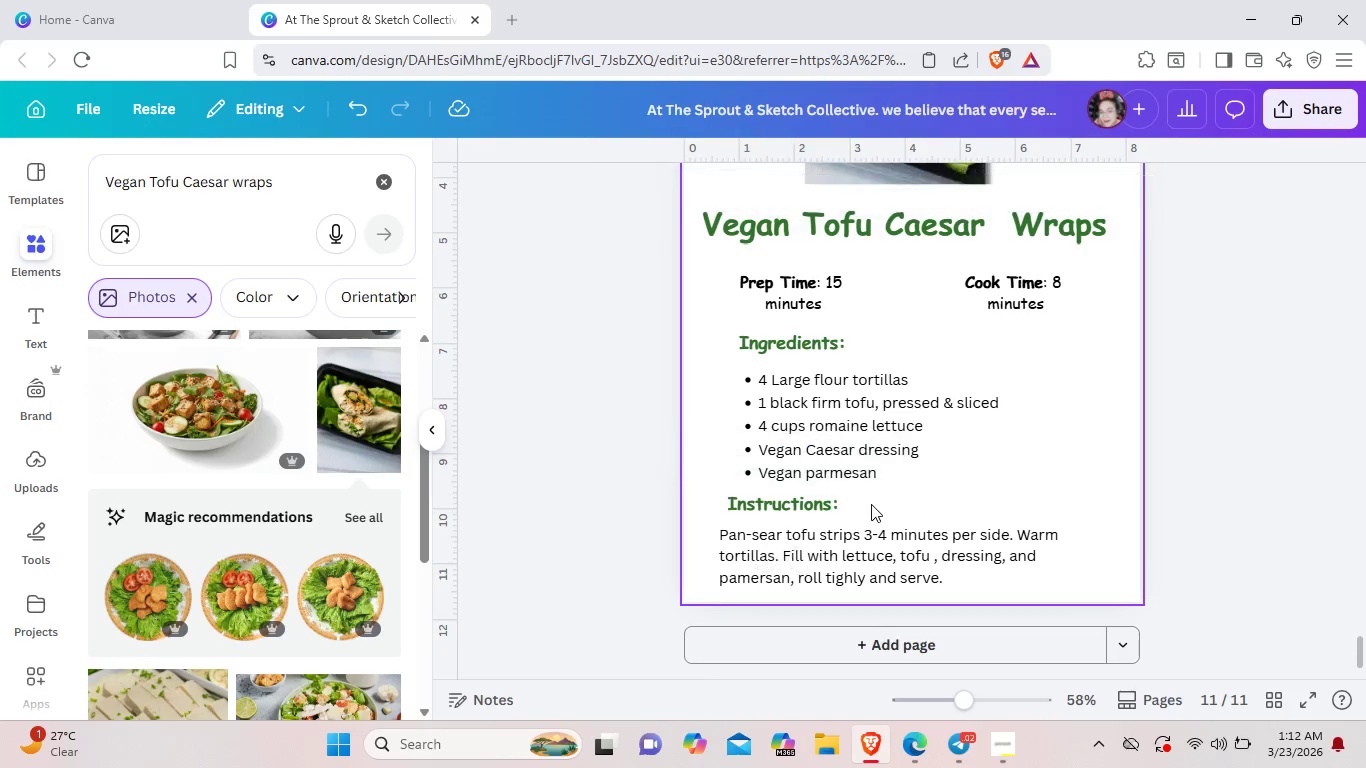 
left_click([871, 504])
 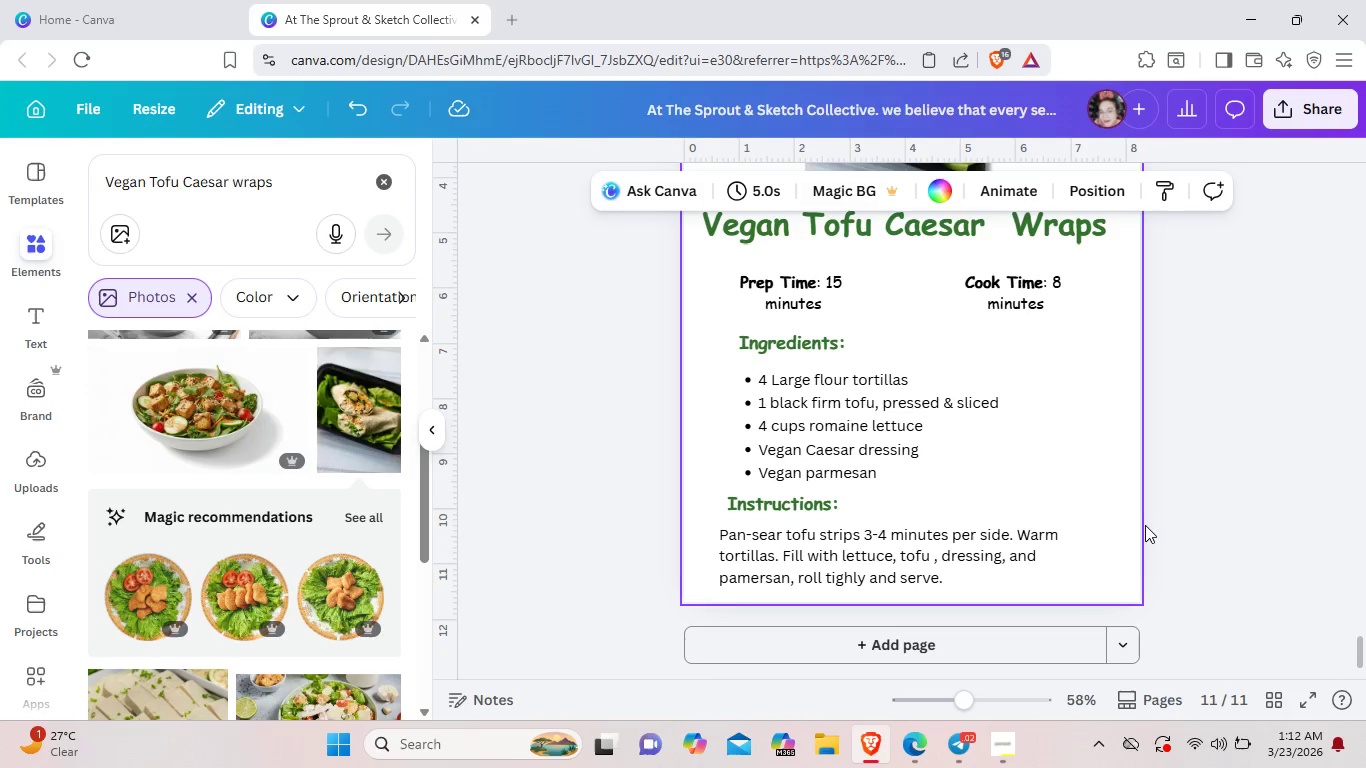 
left_click([1209, 525])
 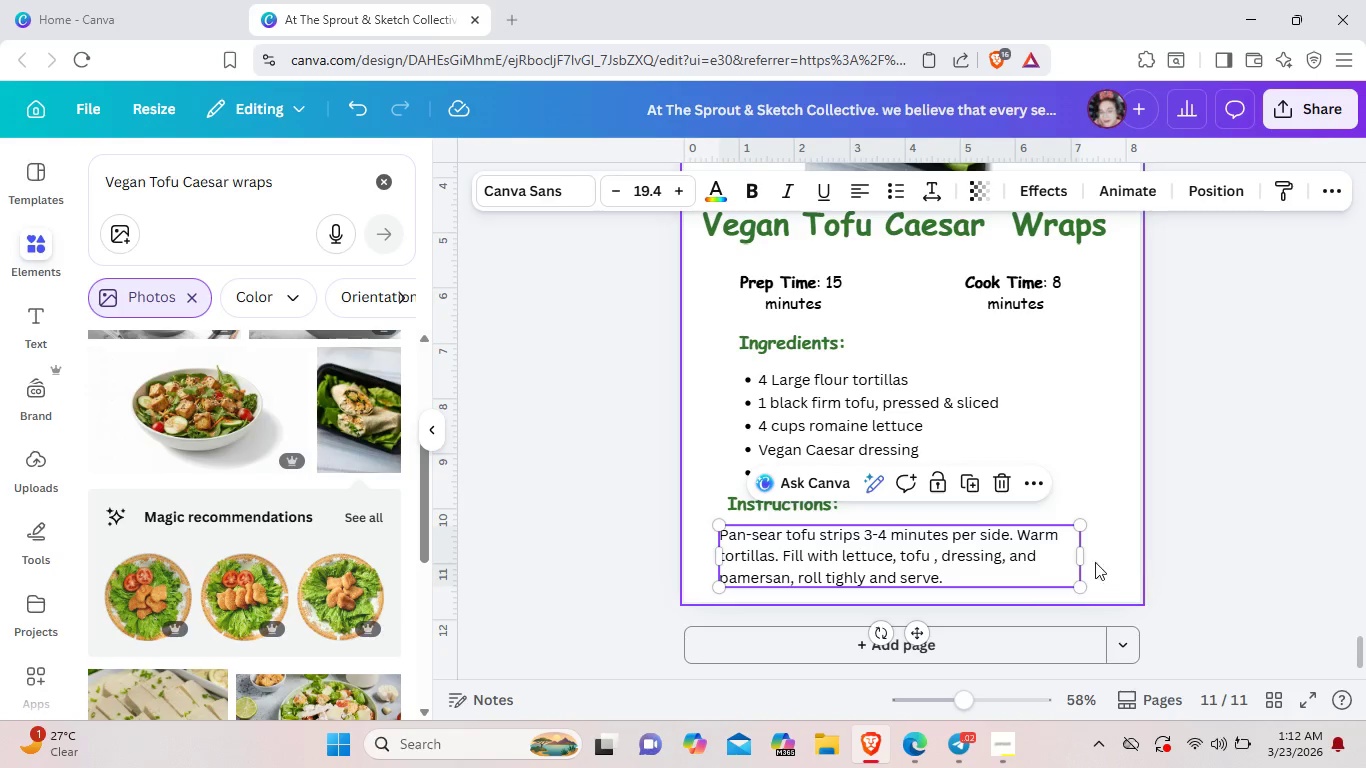 
left_click_drag(start_coordinate=[1085, 555], to_coordinate=[1123, 550])
 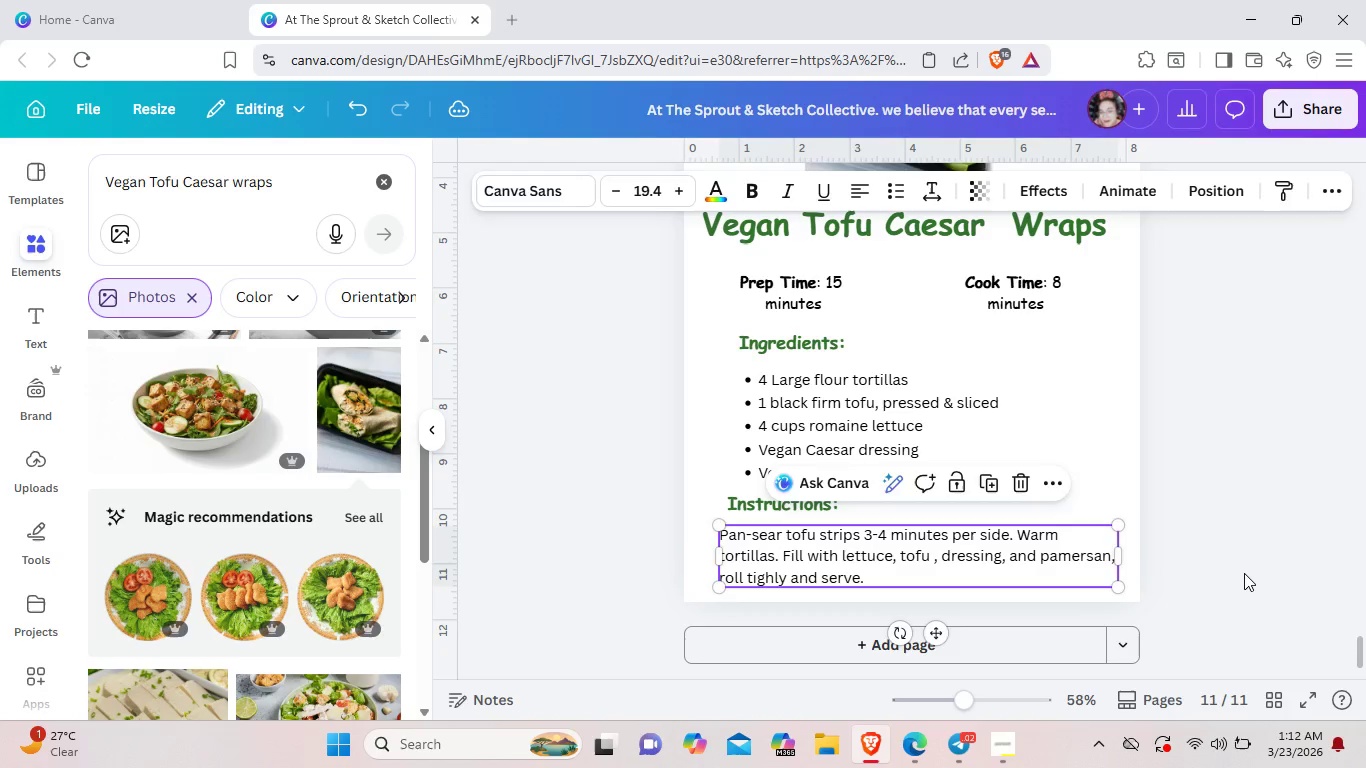 
left_click([1244, 573])
 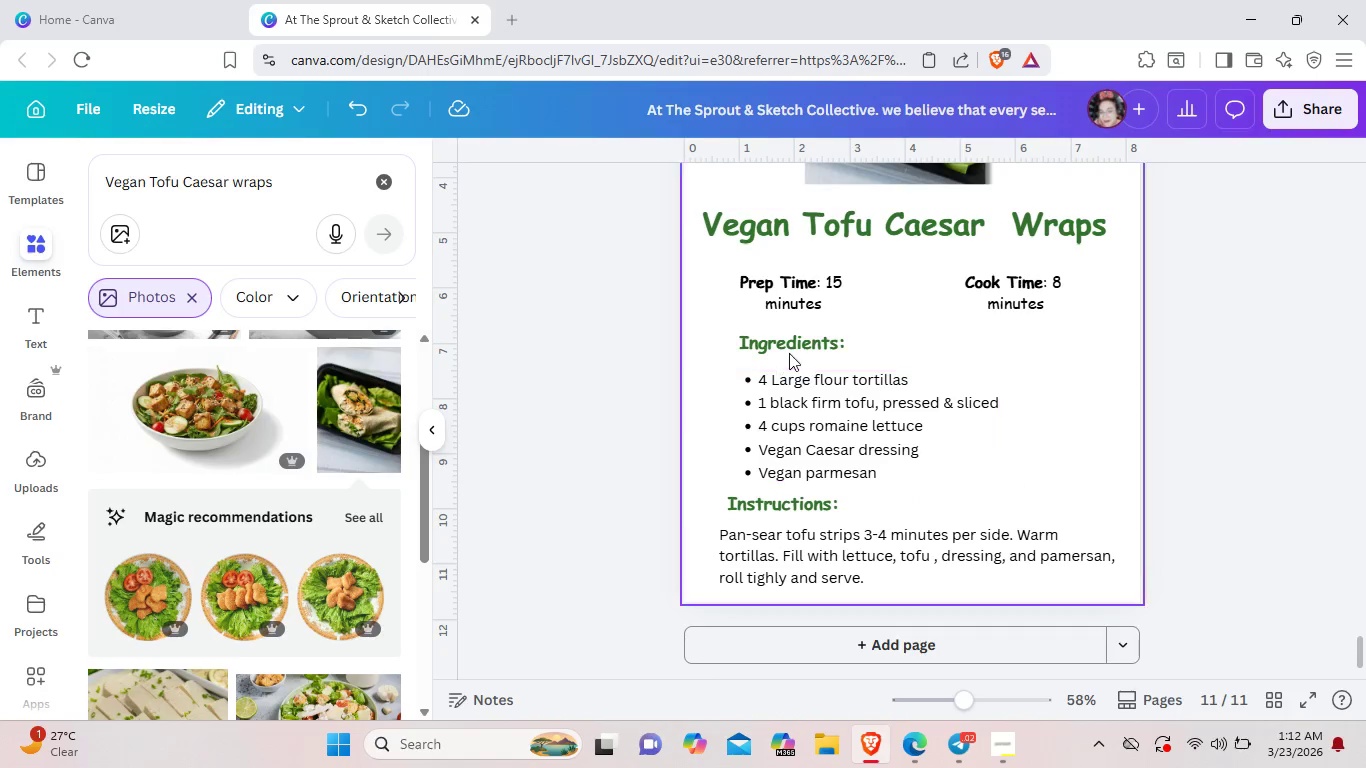 
left_click([788, 346])
 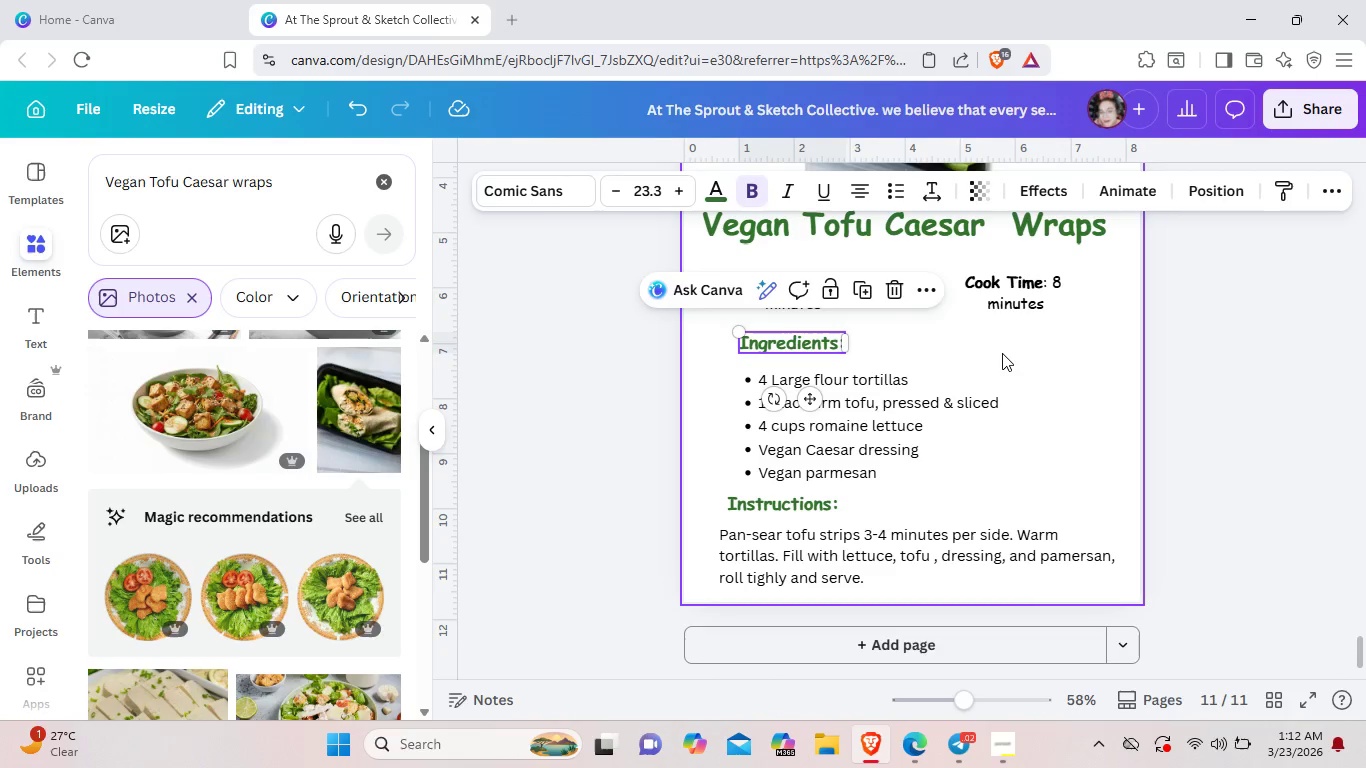 
left_click([1002, 353])
 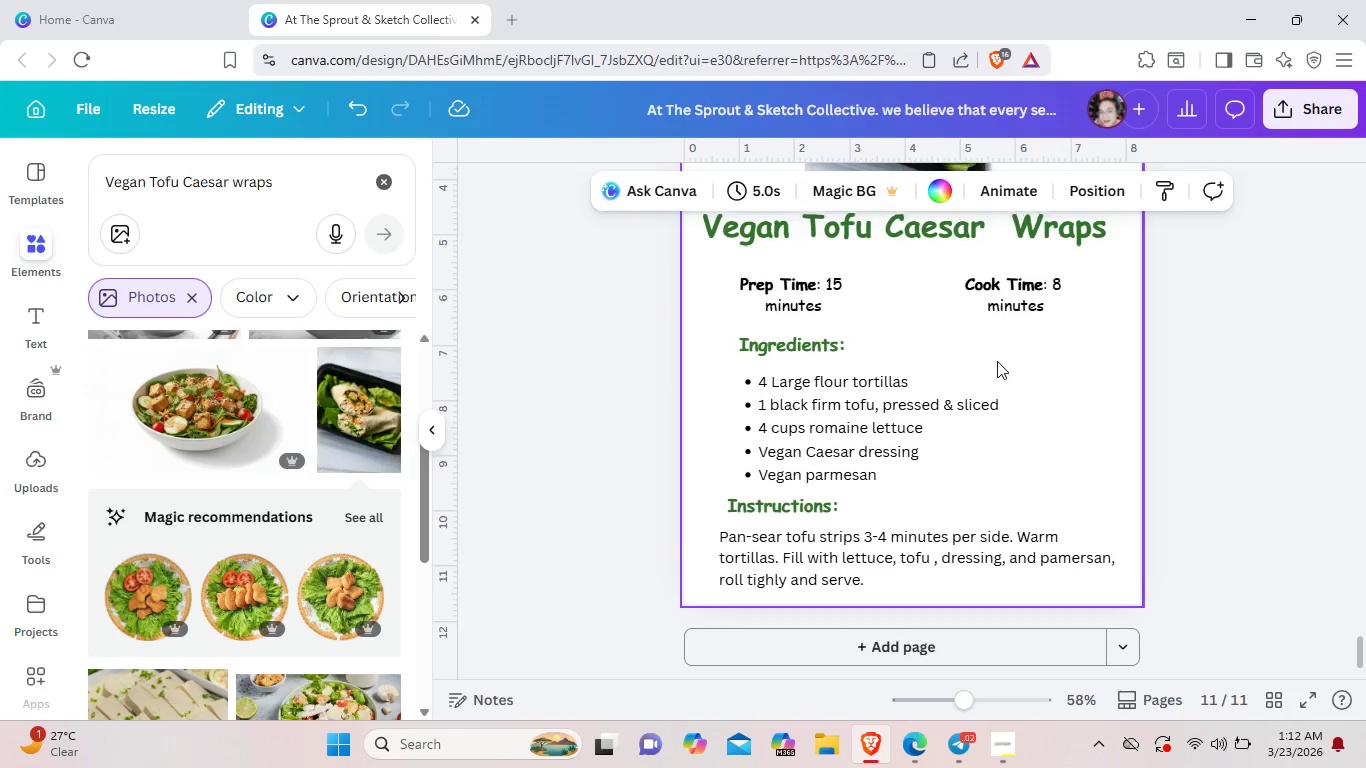 
scroll: coordinate [997, 361], scroll_direction: up, amount: 1.0
 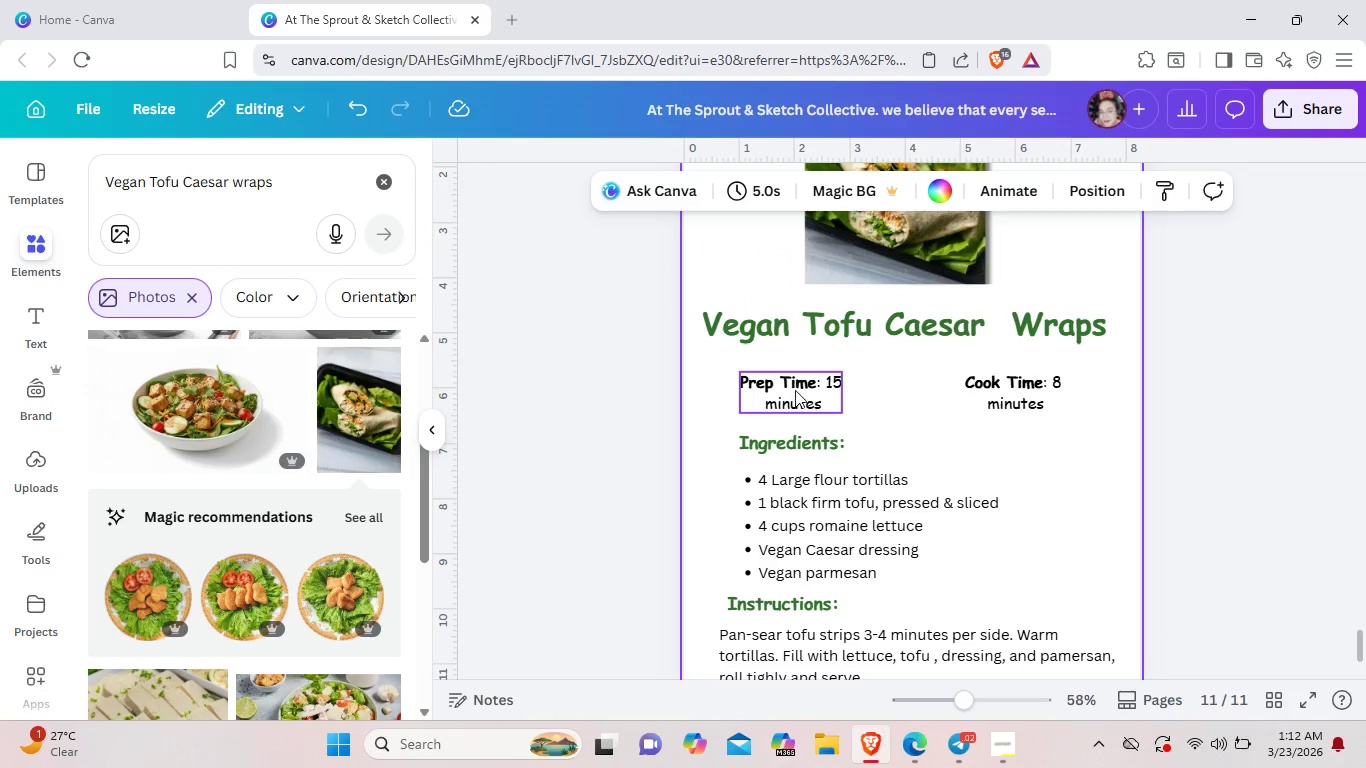 
left_click_drag(start_coordinate=[795, 390], to_coordinate=[795, 384])
 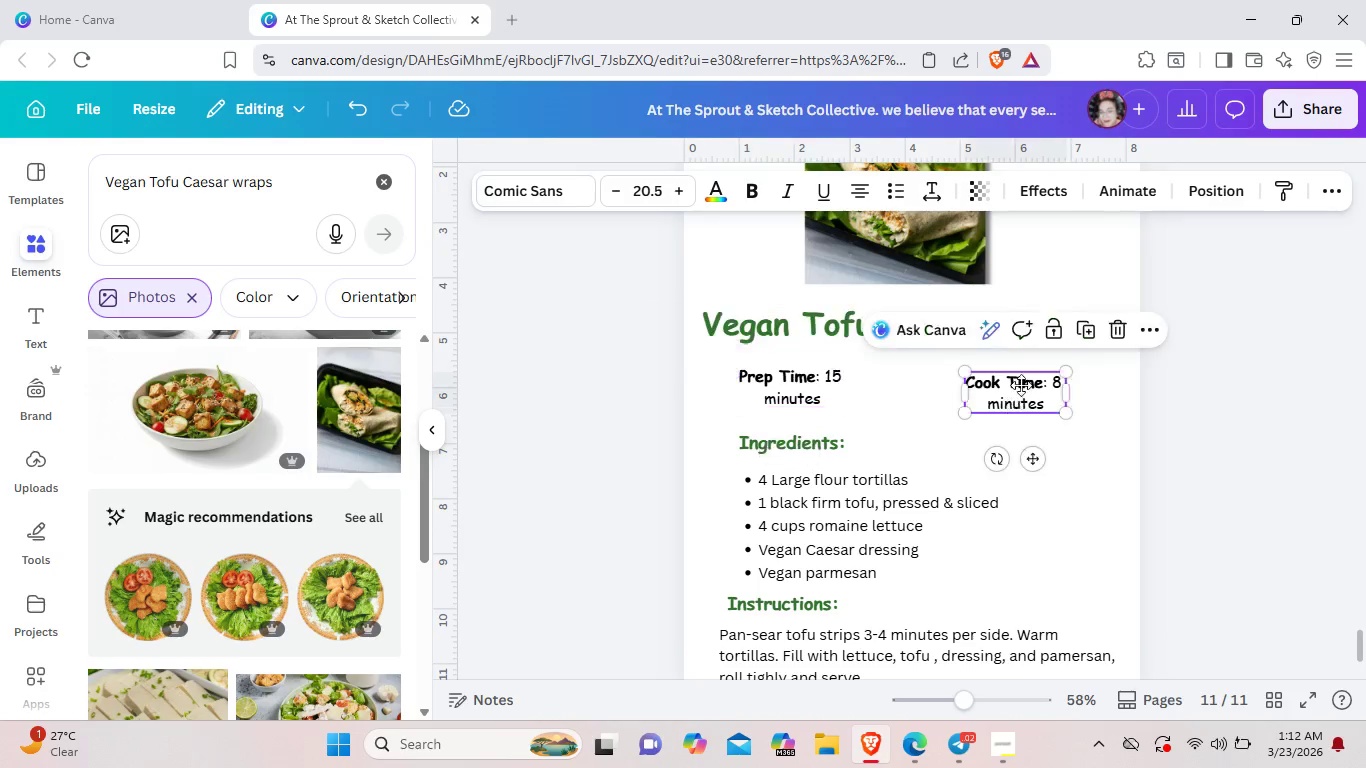 
left_click_drag(start_coordinate=[1007, 397], to_coordinate=[1022, 388])
 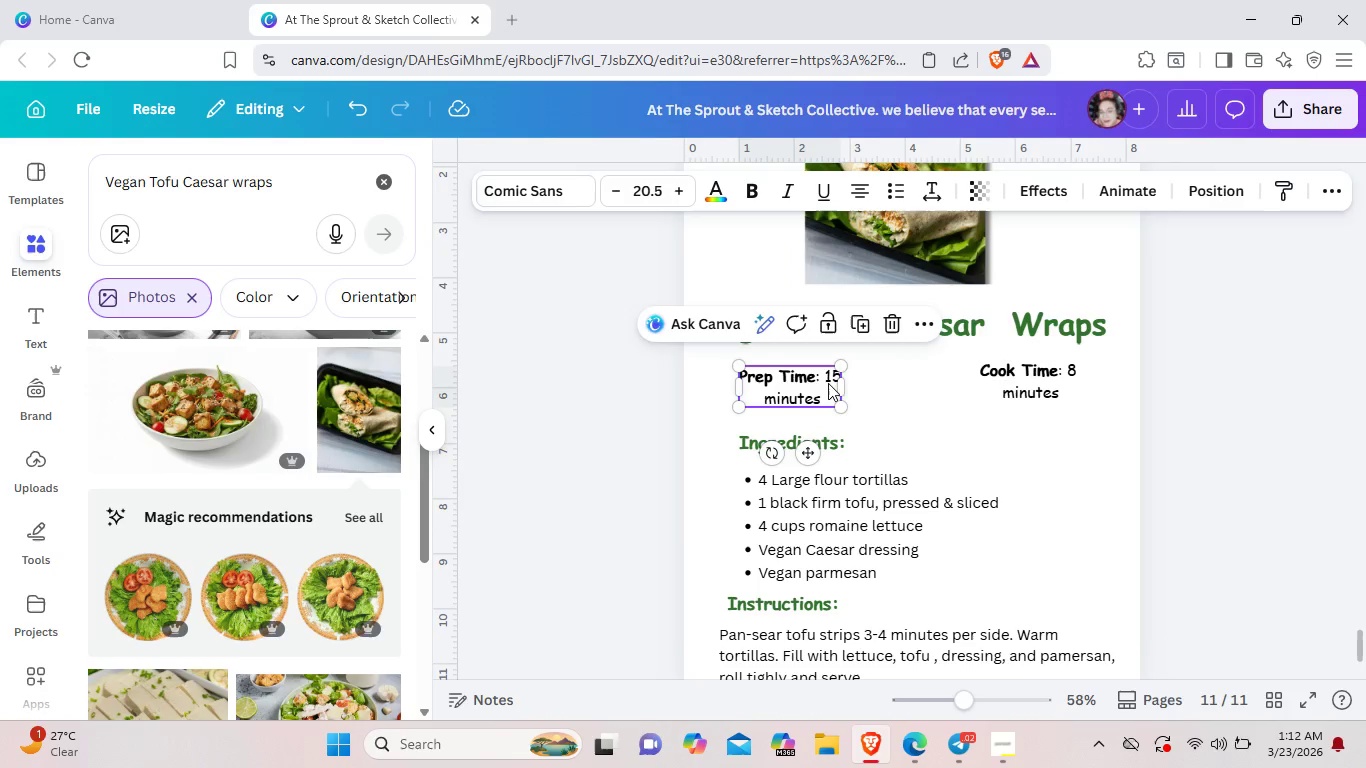 
left_click_drag(start_coordinate=[829, 387], to_coordinate=[828, 380])
 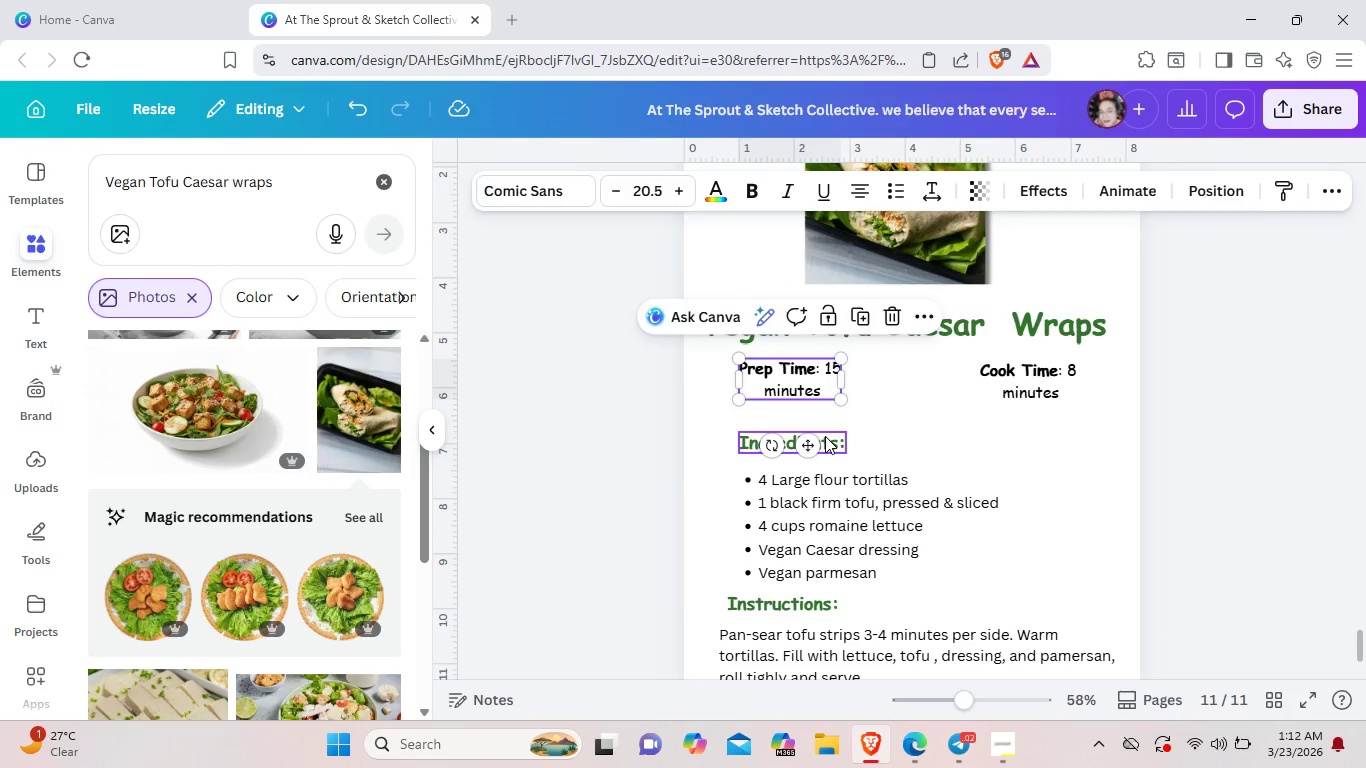 
left_click_drag(start_coordinate=[825, 436], to_coordinate=[826, 425])
 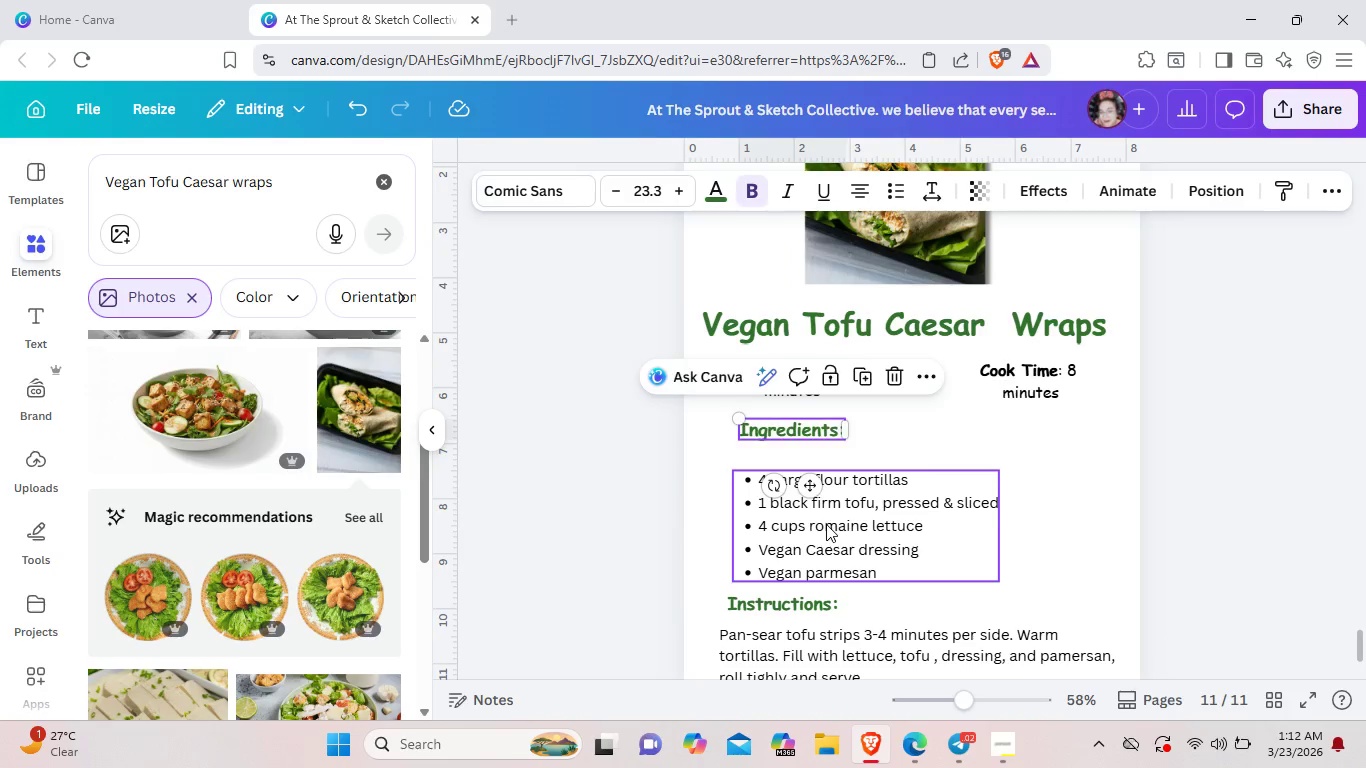 
left_click_drag(start_coordinate=[826, 524], to_coordinate=[827, 508])
 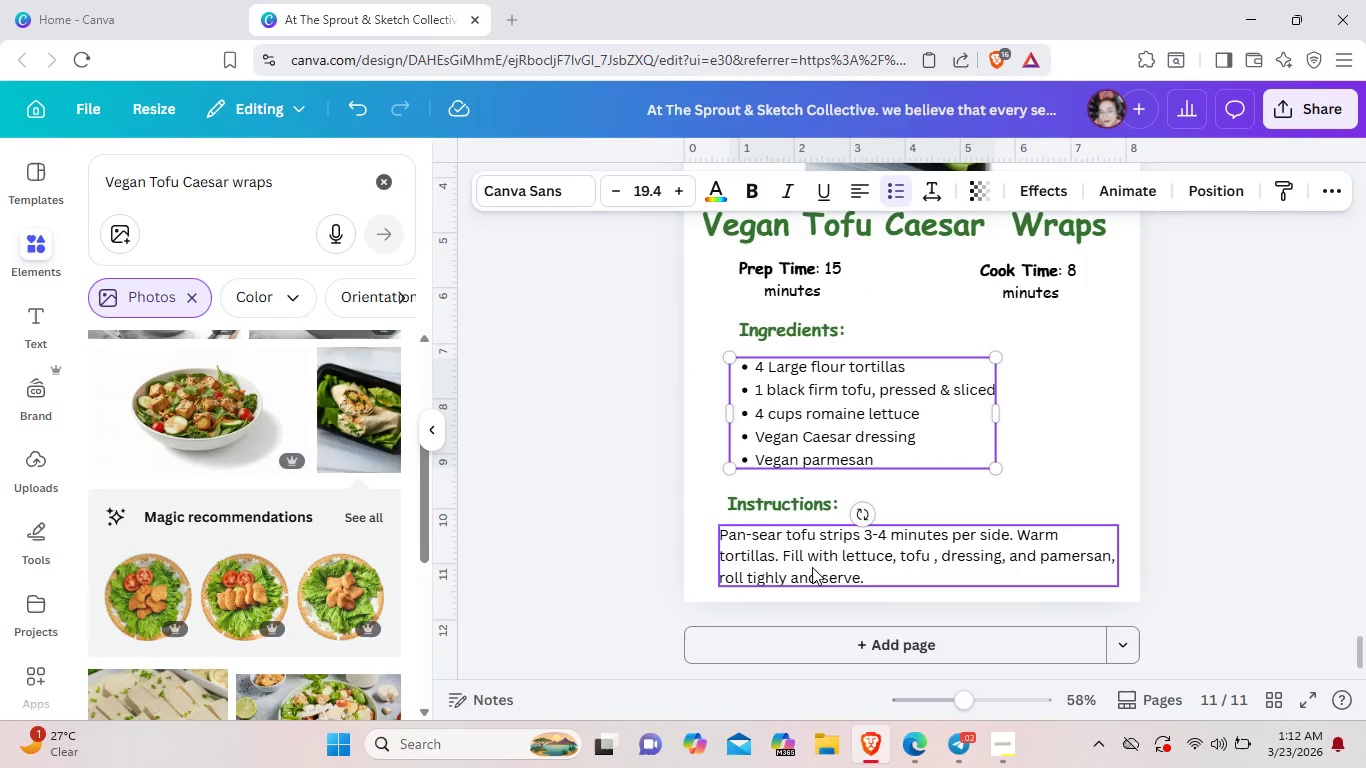 
scroll: coordinate [812, 567], scroll_direction: down, amount: 1.0
 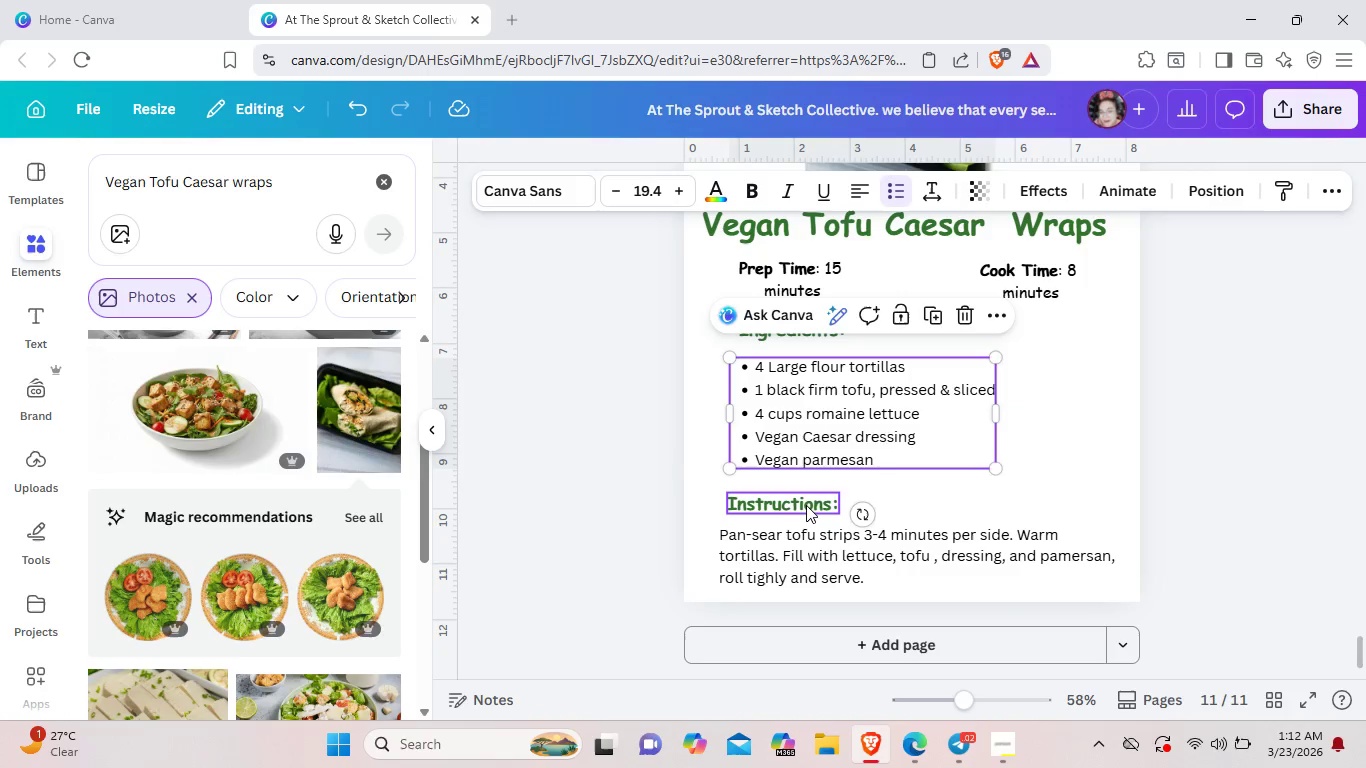 
left_click_drag(start_coordinate=[807, 502], to_coordinate=[809, 492])
 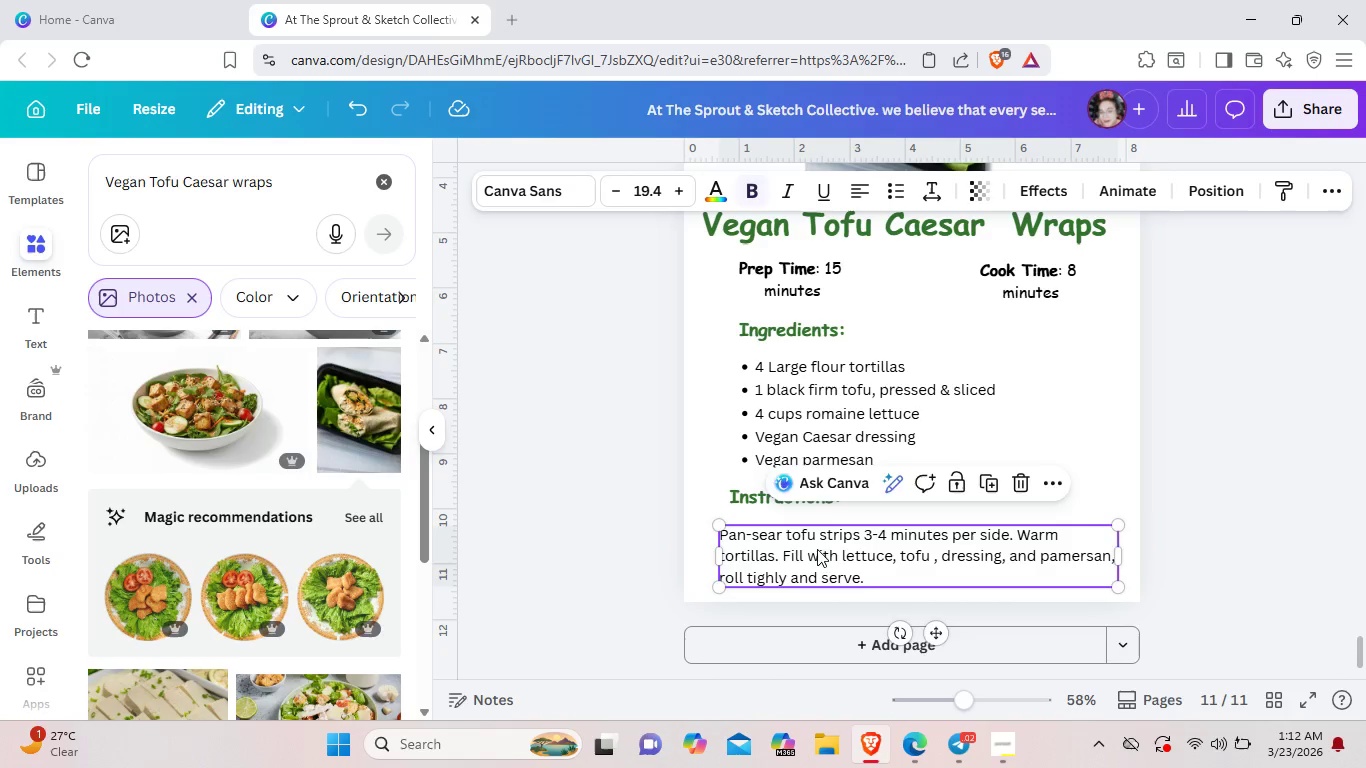 
left_click_drag(start_coordinate=[817, 550], to_coordinate=[818, 538])
 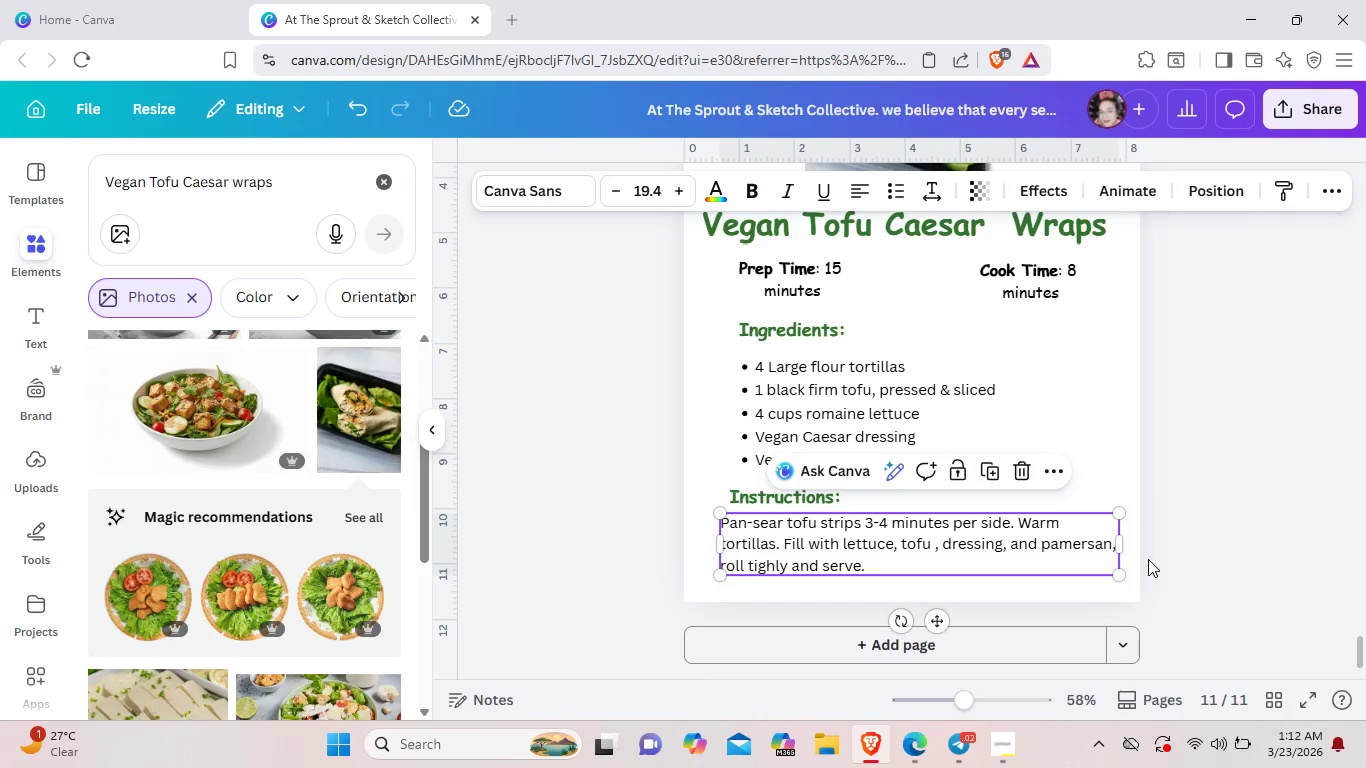 
left_click([1148, 559])
 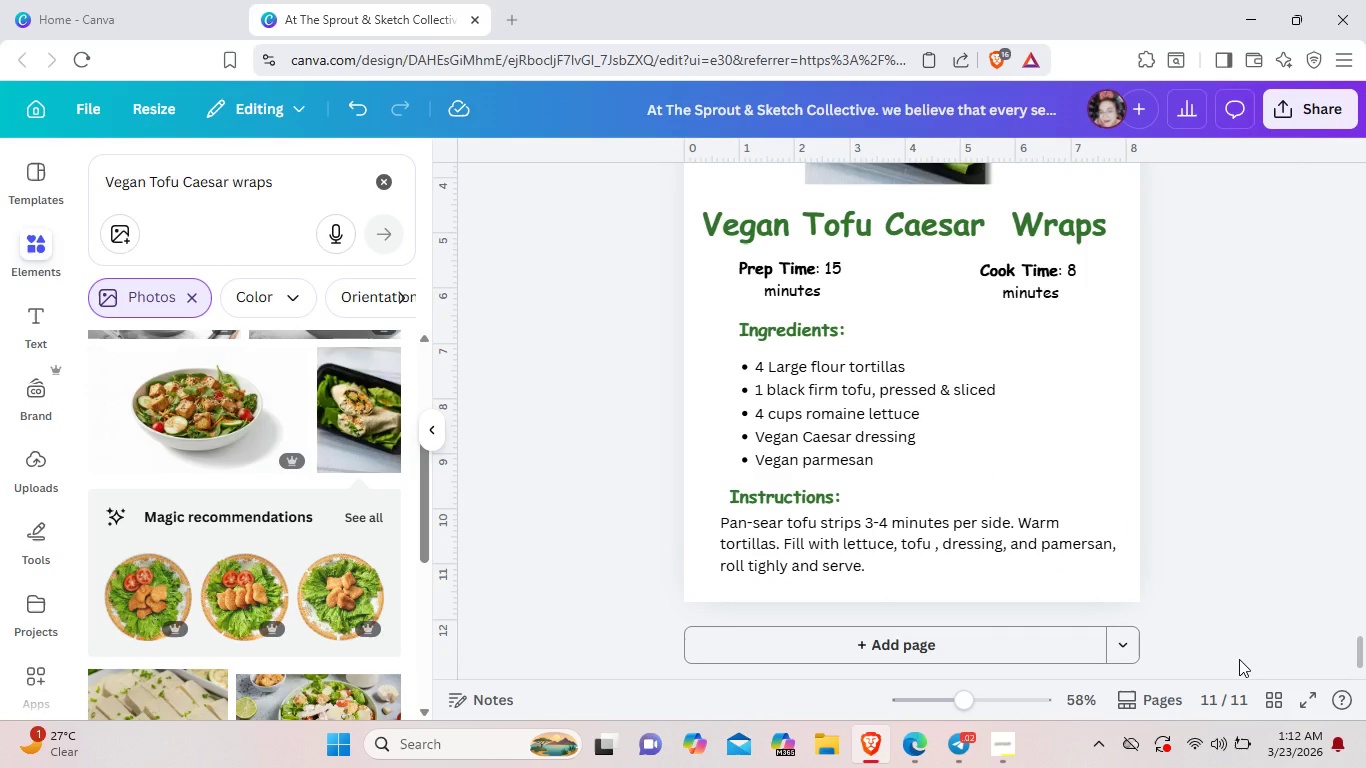 
scroll: coordinate [1239, 659], scroll_direction: down, amount: 1.0
 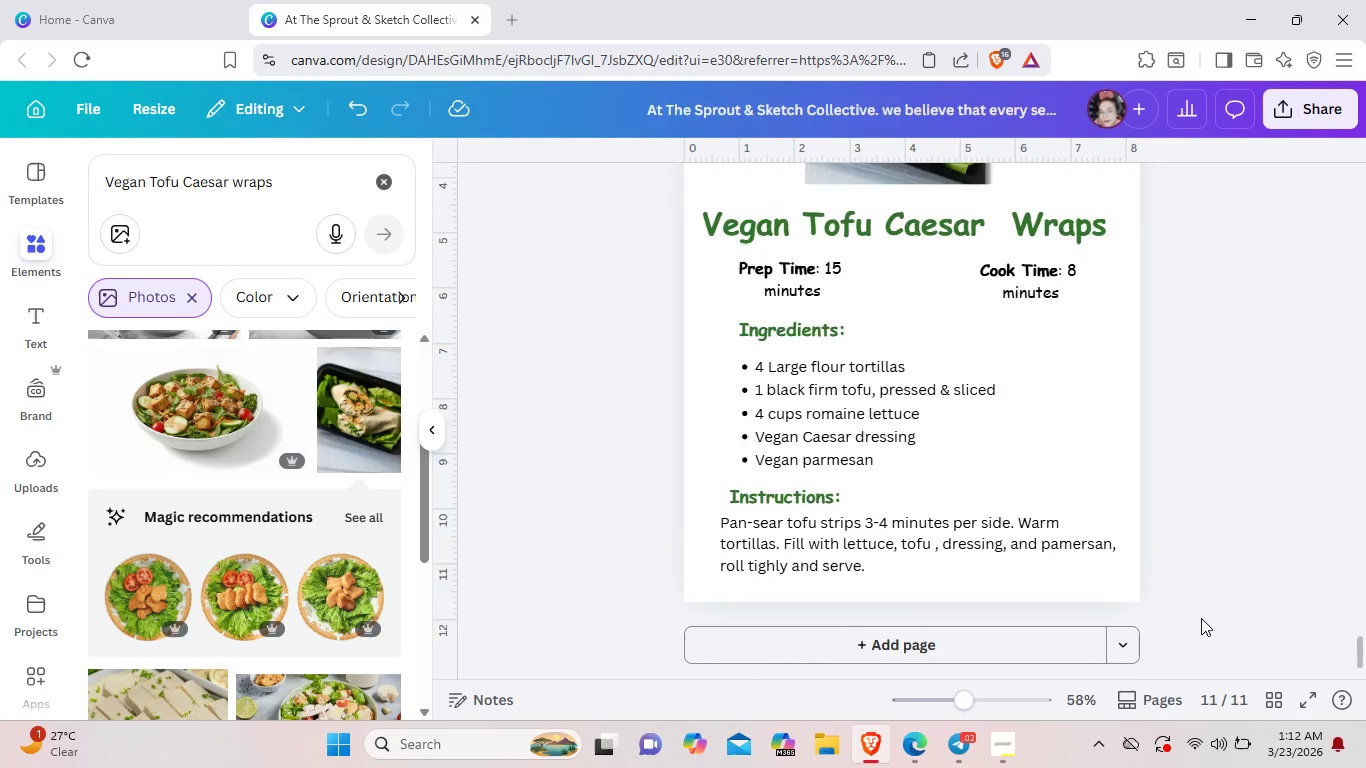 
scroll: coordinate [1201, 618], scroll_direction: up, amount: 2.0
 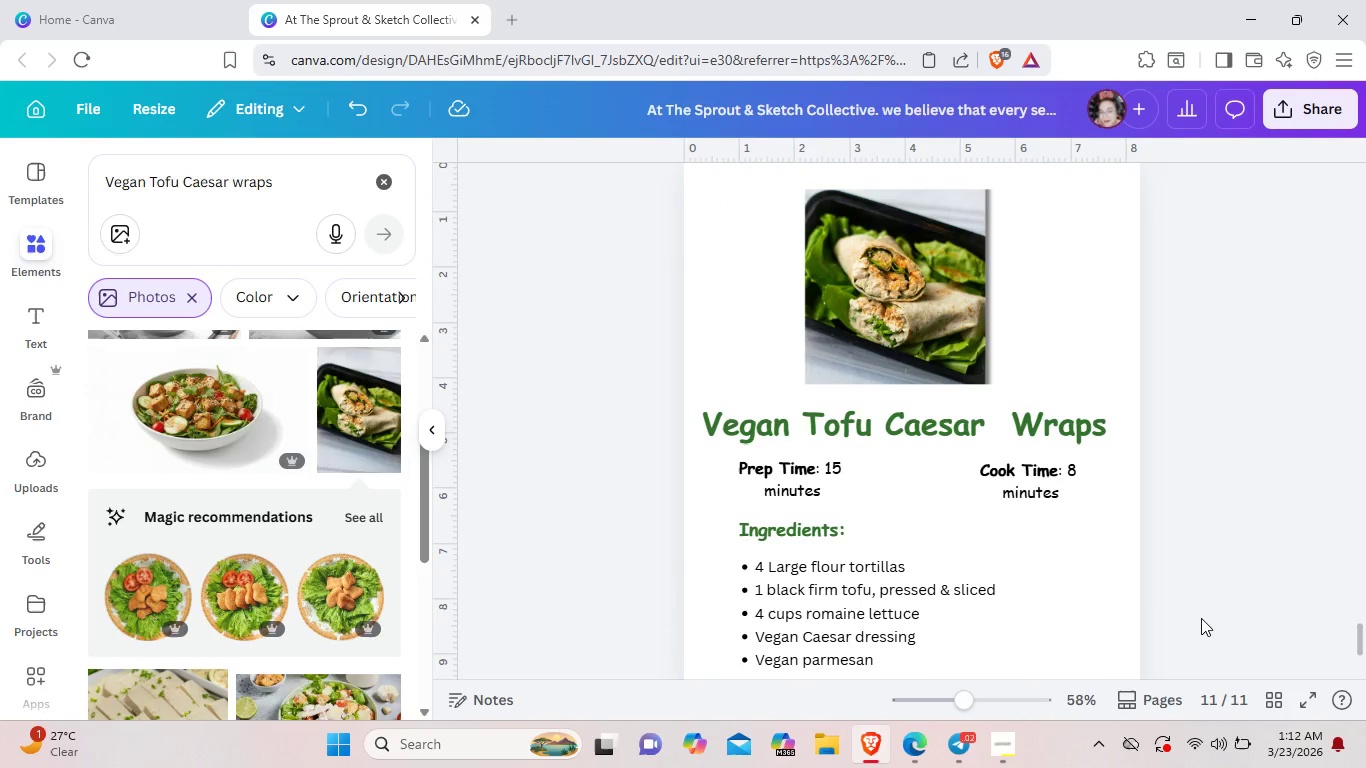 
scroll: coordinate [1201, 618], scroll_direction: down, amount: 4.0
 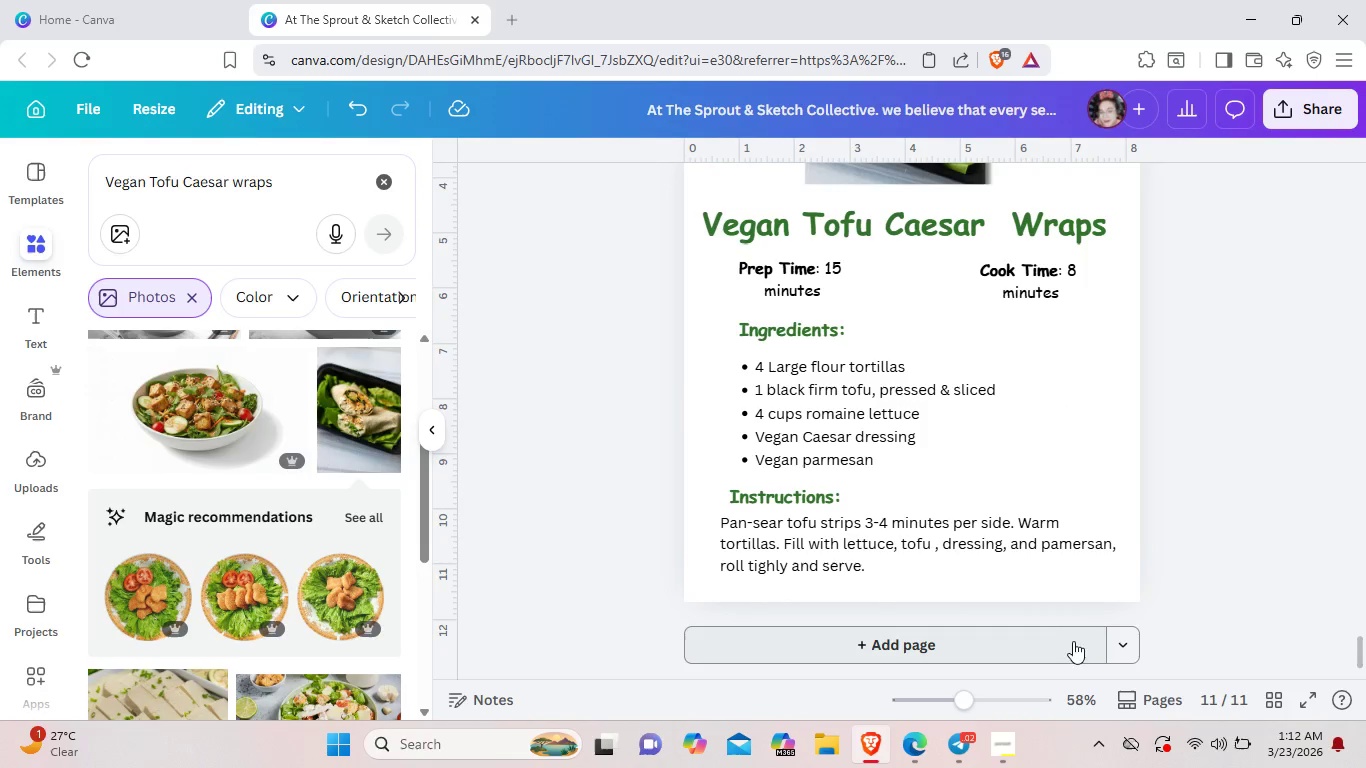 
left_click([1056, 648])
 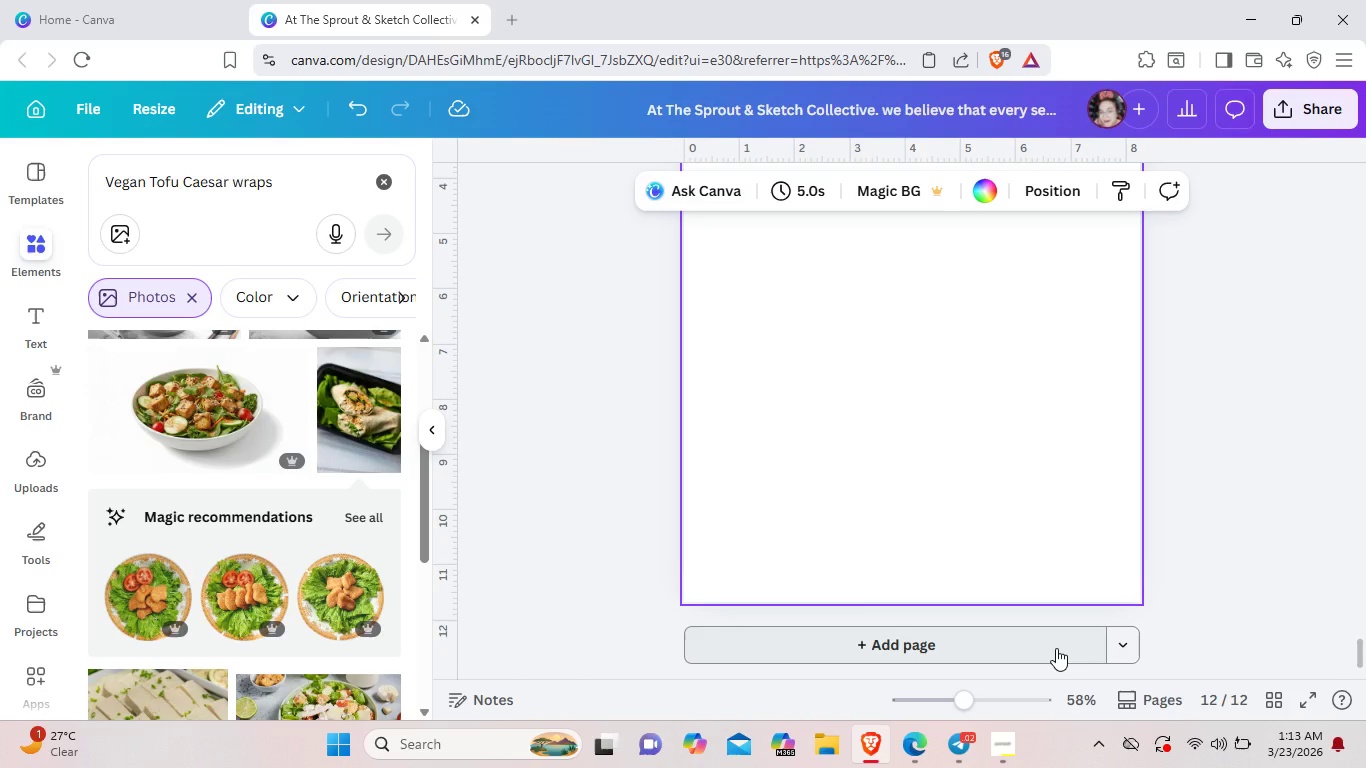 
wait(15.08)
 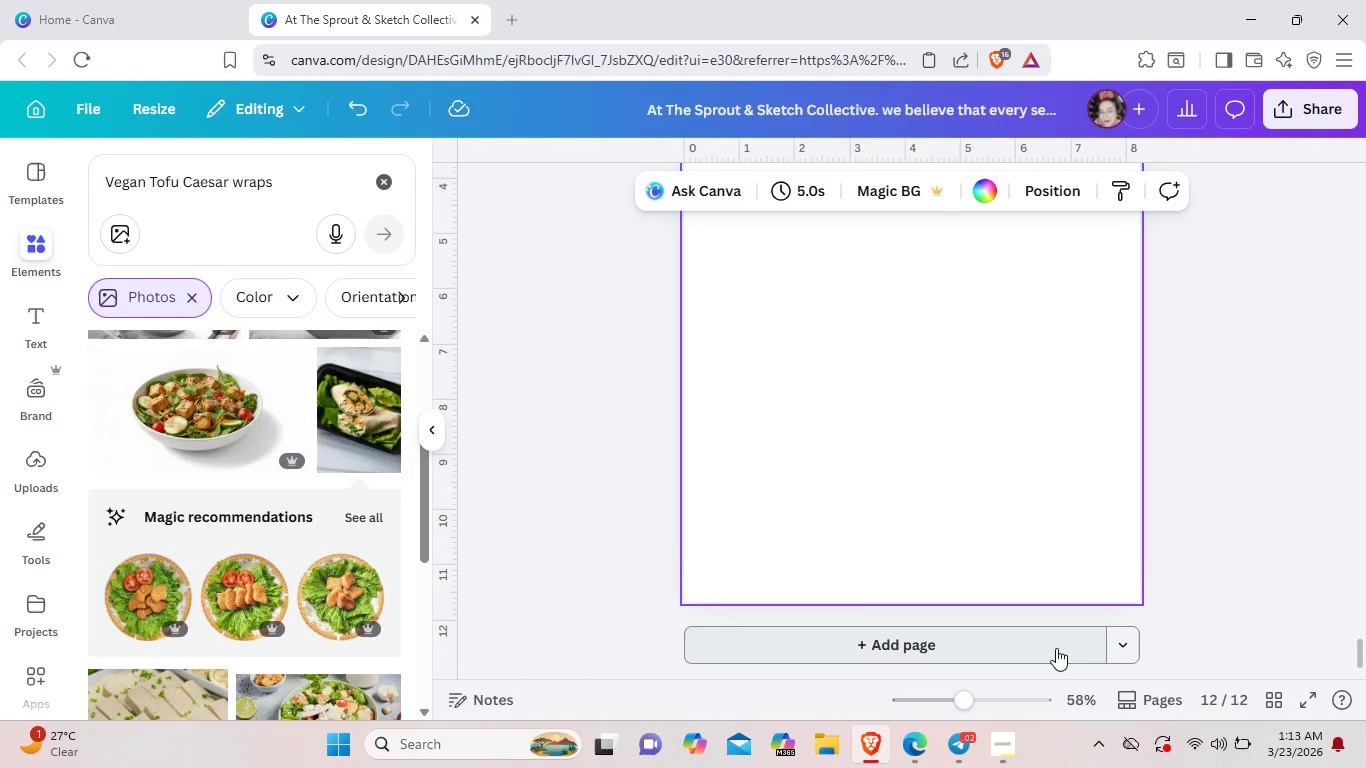 
scroll: coordinate [1052, 627], scroll_direction: up, amount: 5.0
 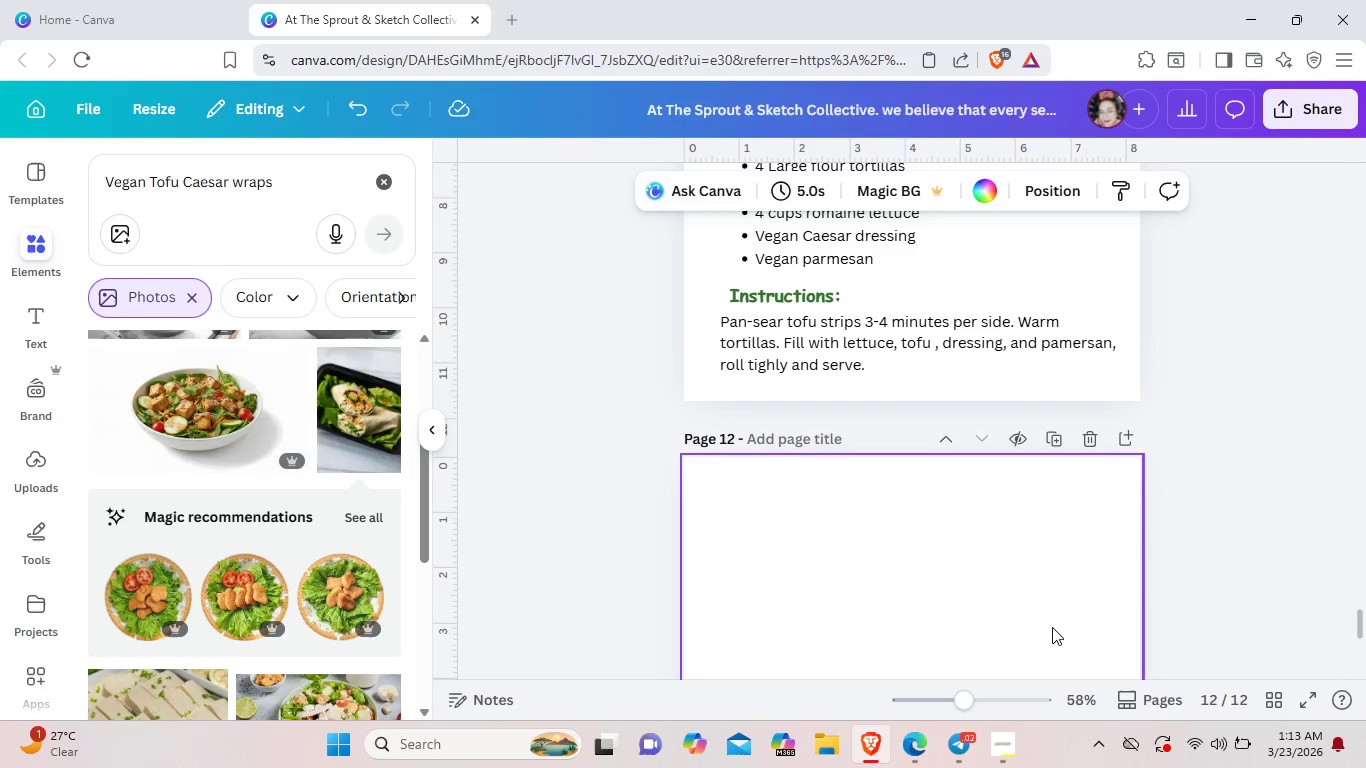 
wait(16.46)
 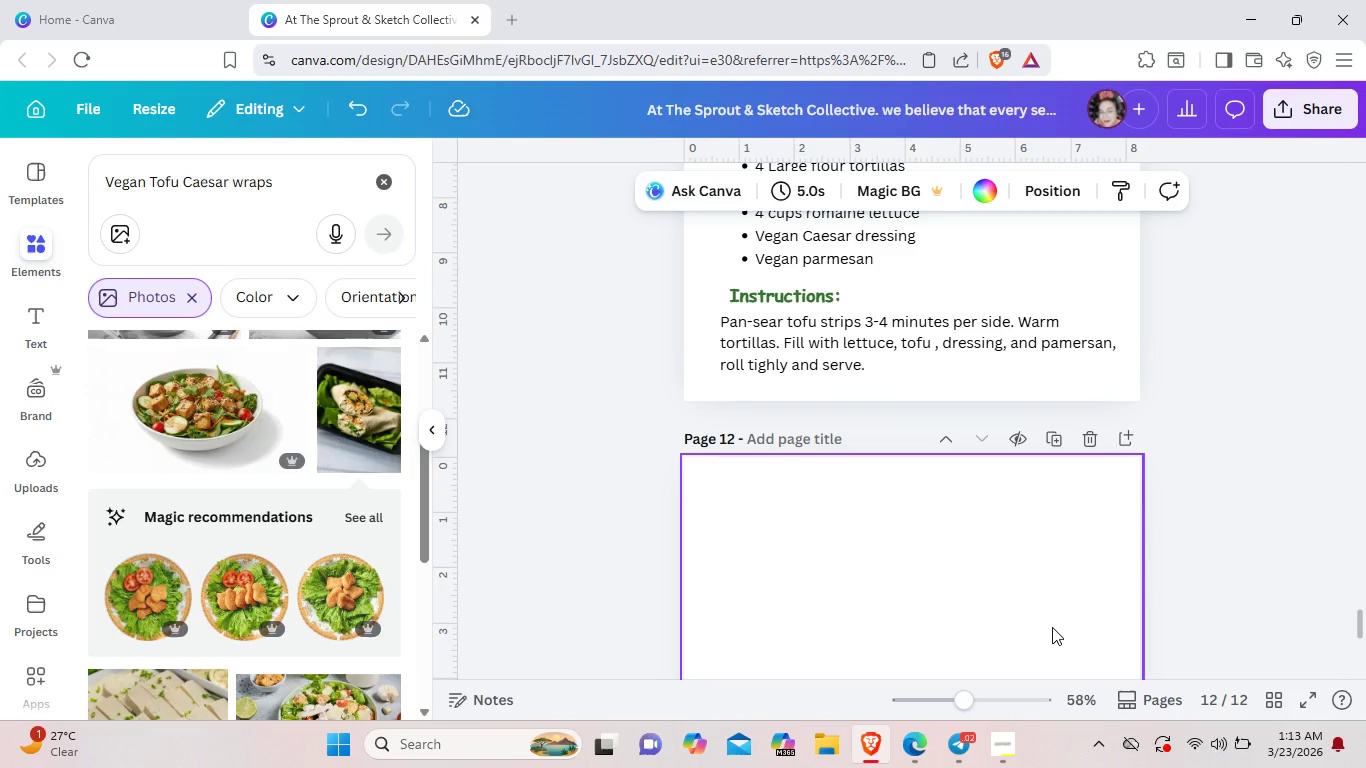 
scroll: coordinate [1052, 627], scroll_direction: down, amount: 1.0
 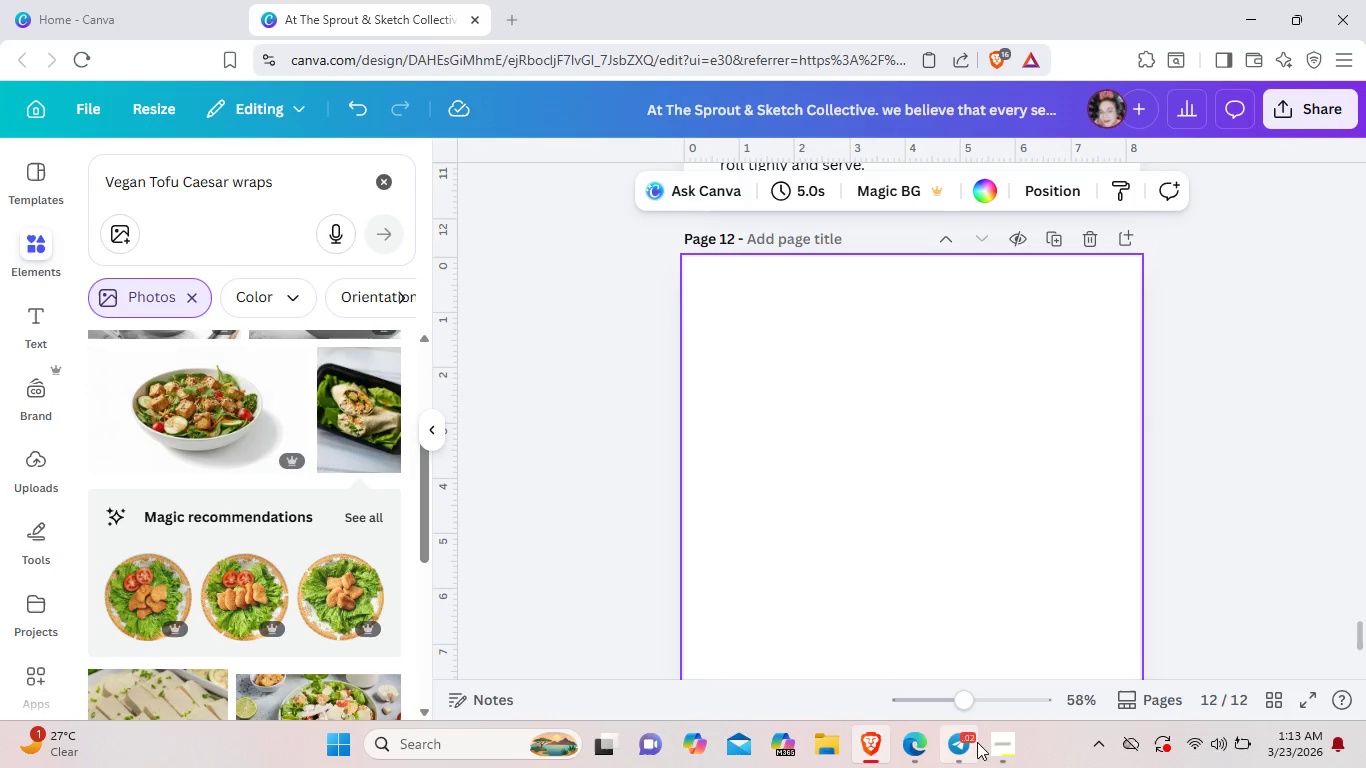 
left_click([994, 742])